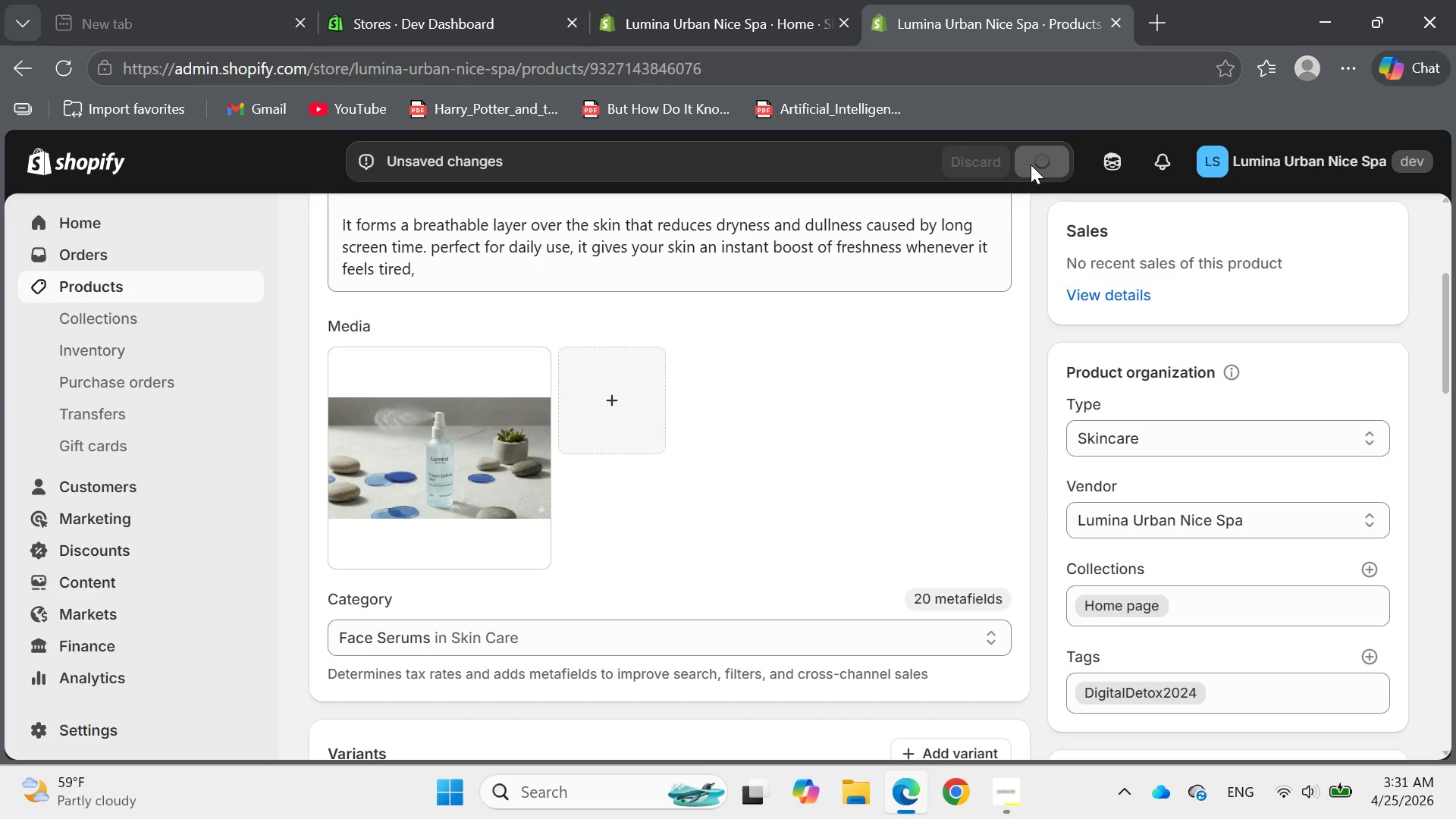 
mouse_move([856, 394])
 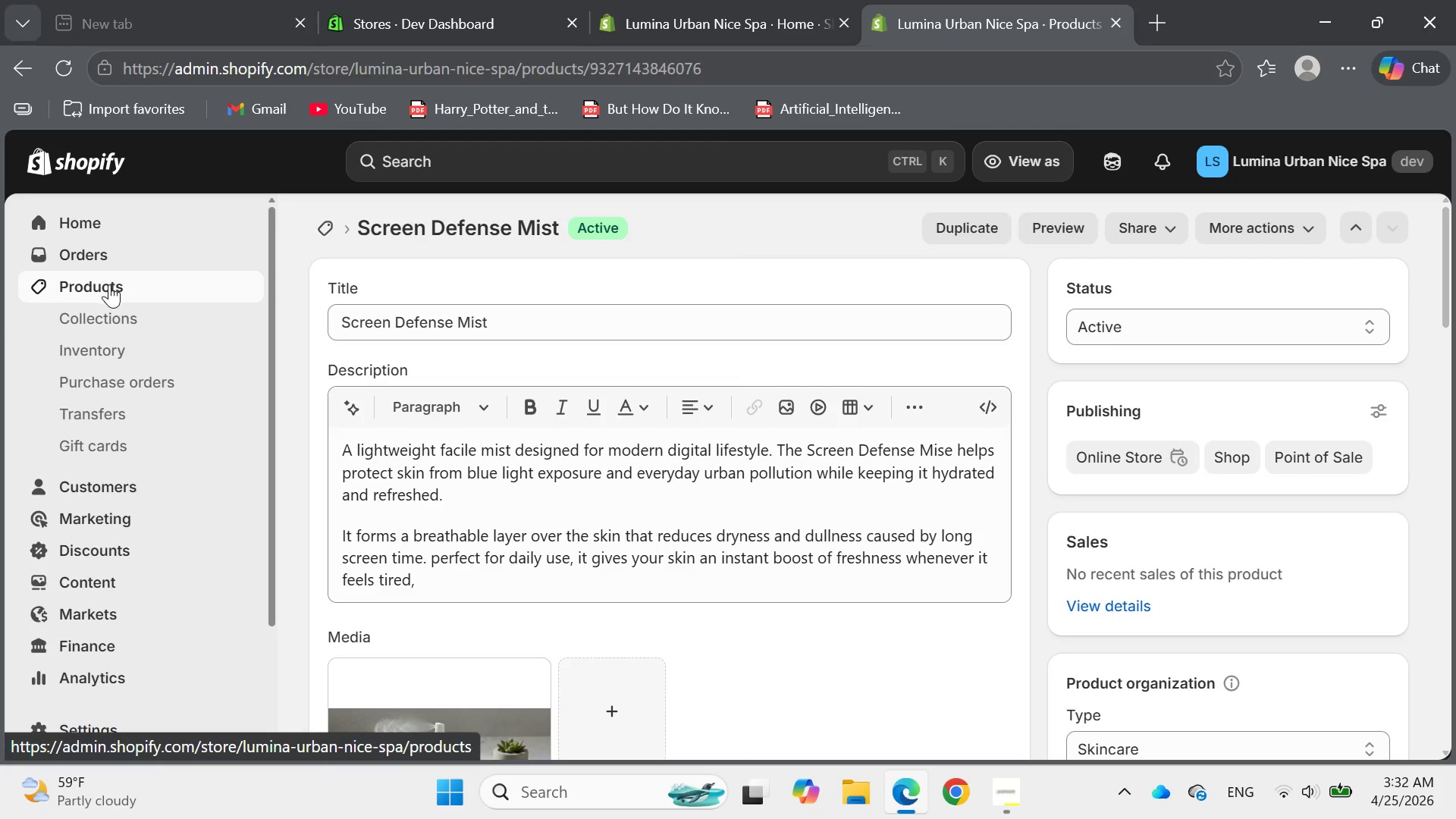 
left_click([109, 286])
 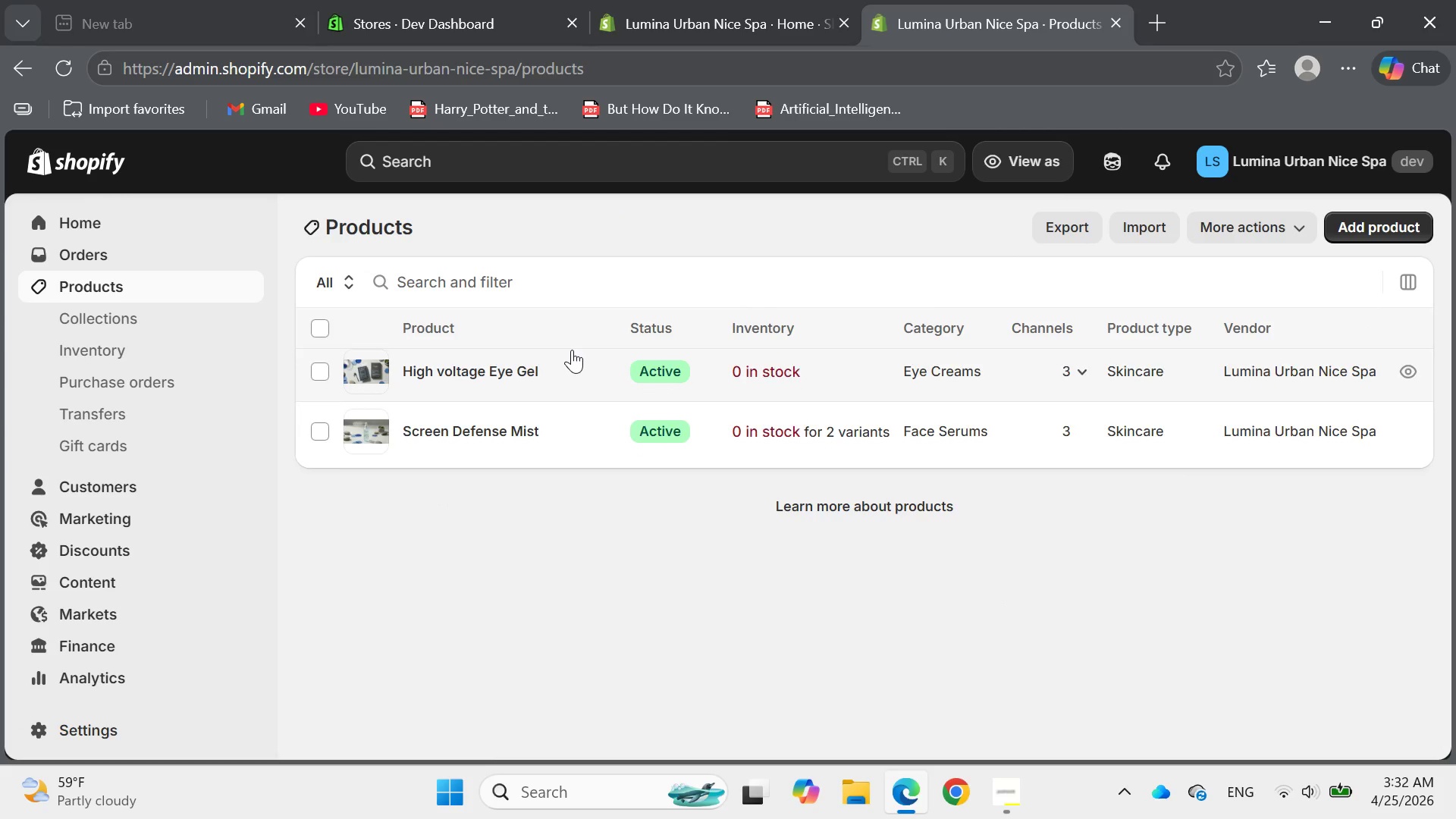 
wait(10.31)
 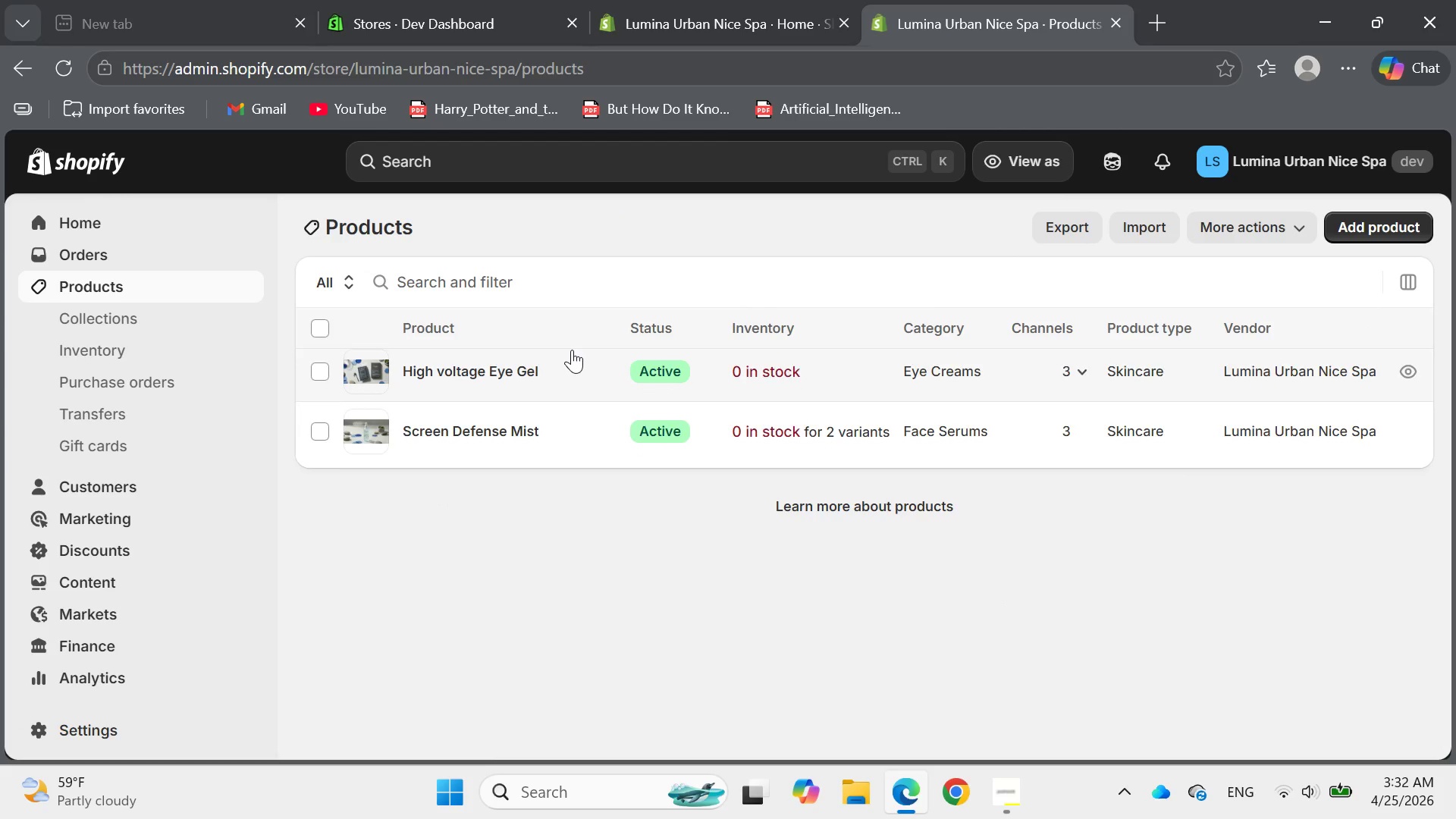 
left_click([103, 226])
 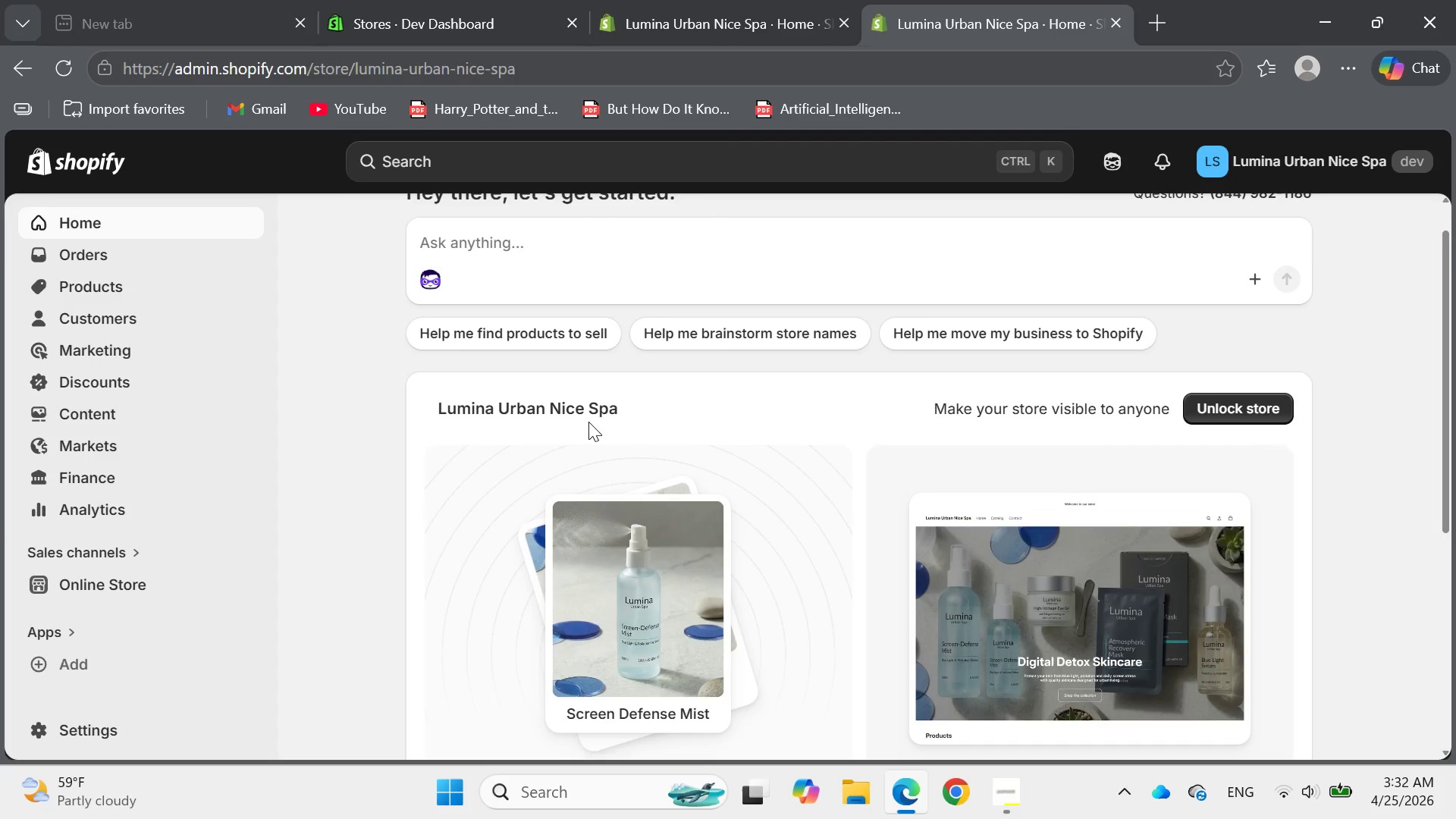 
wait(18.66)
 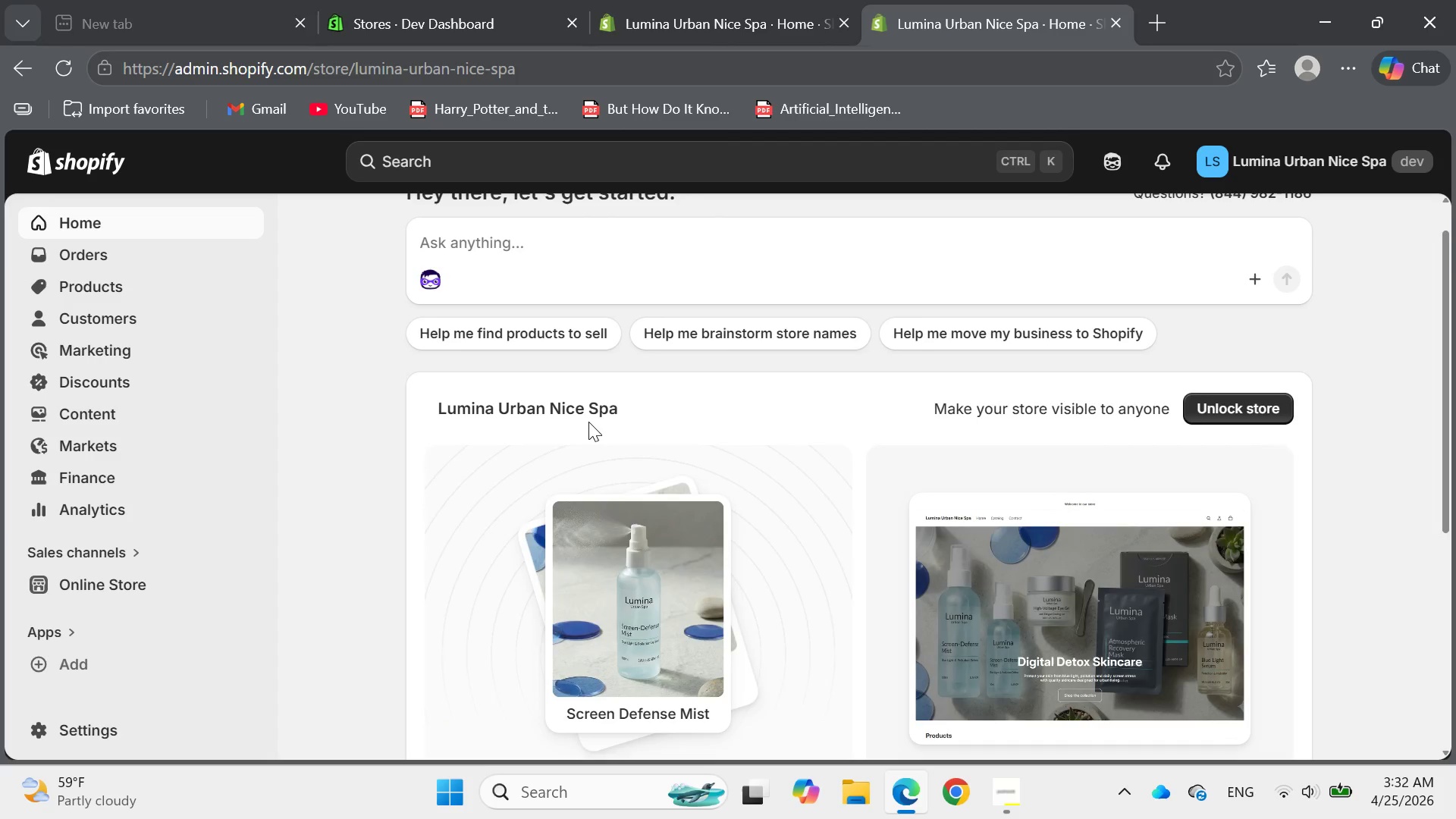 
left_click([105, 586])
 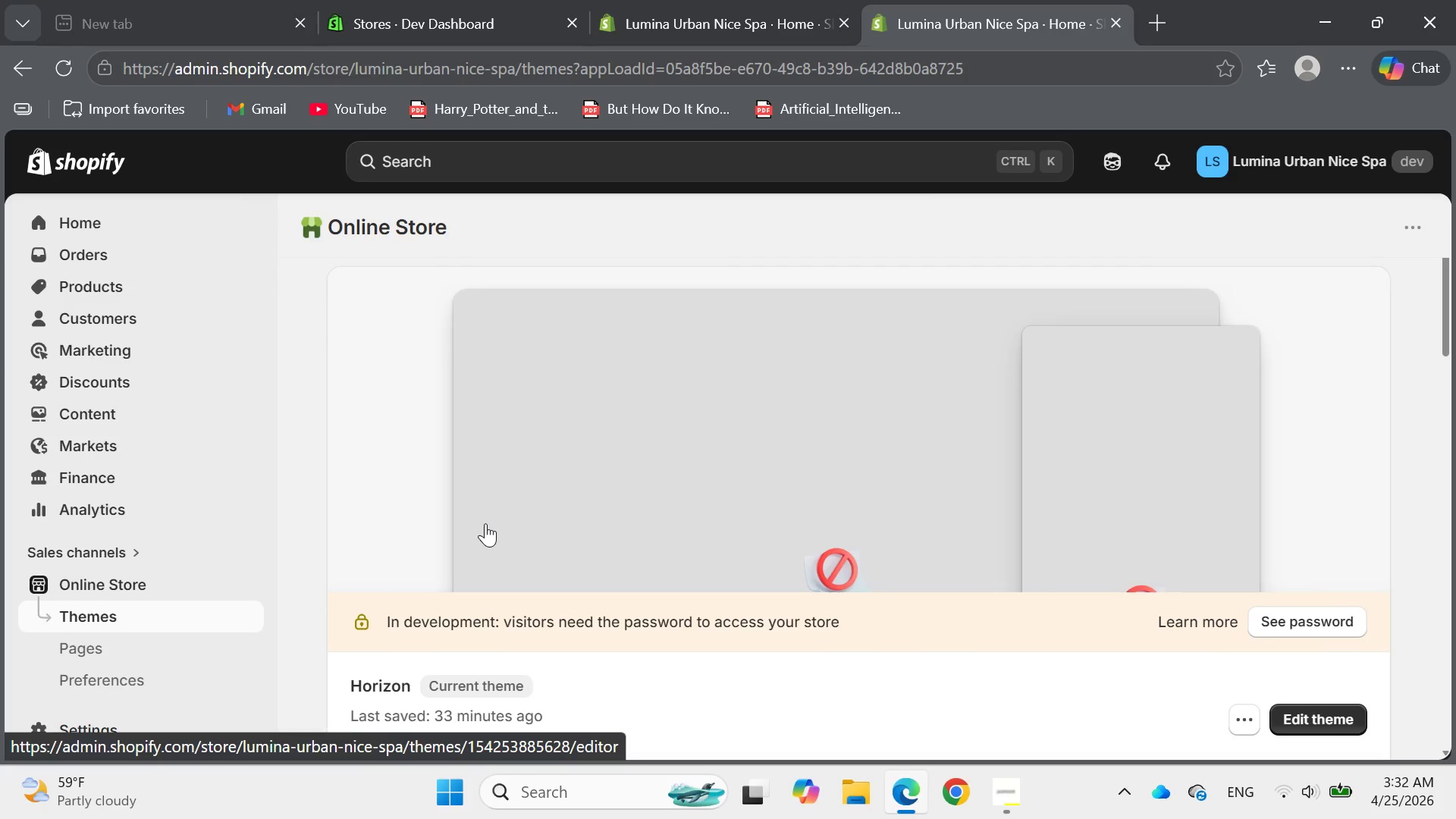 
wait(15.08)
 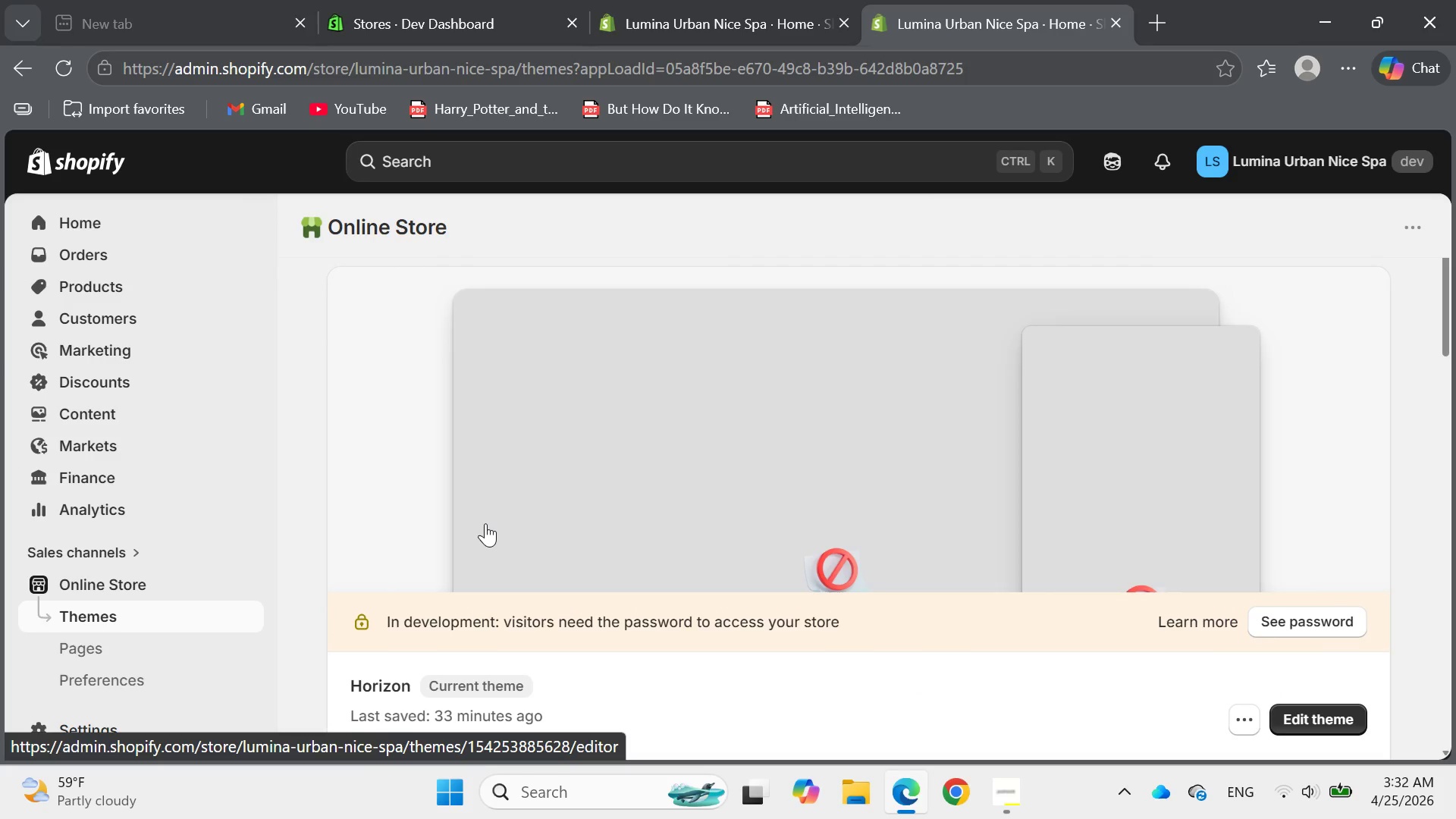 
left_click([560, 513])
 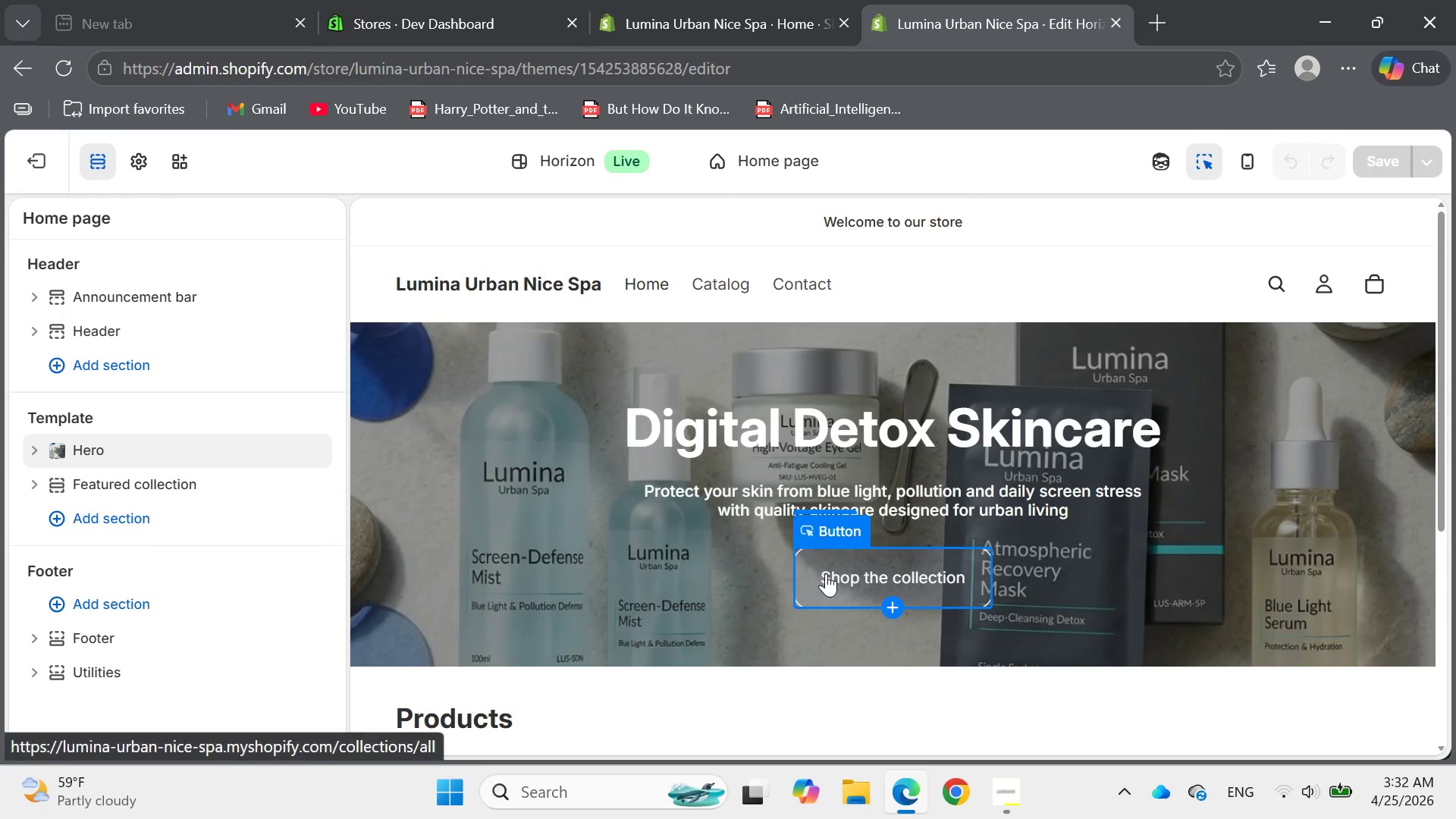 
wait(6.55)
 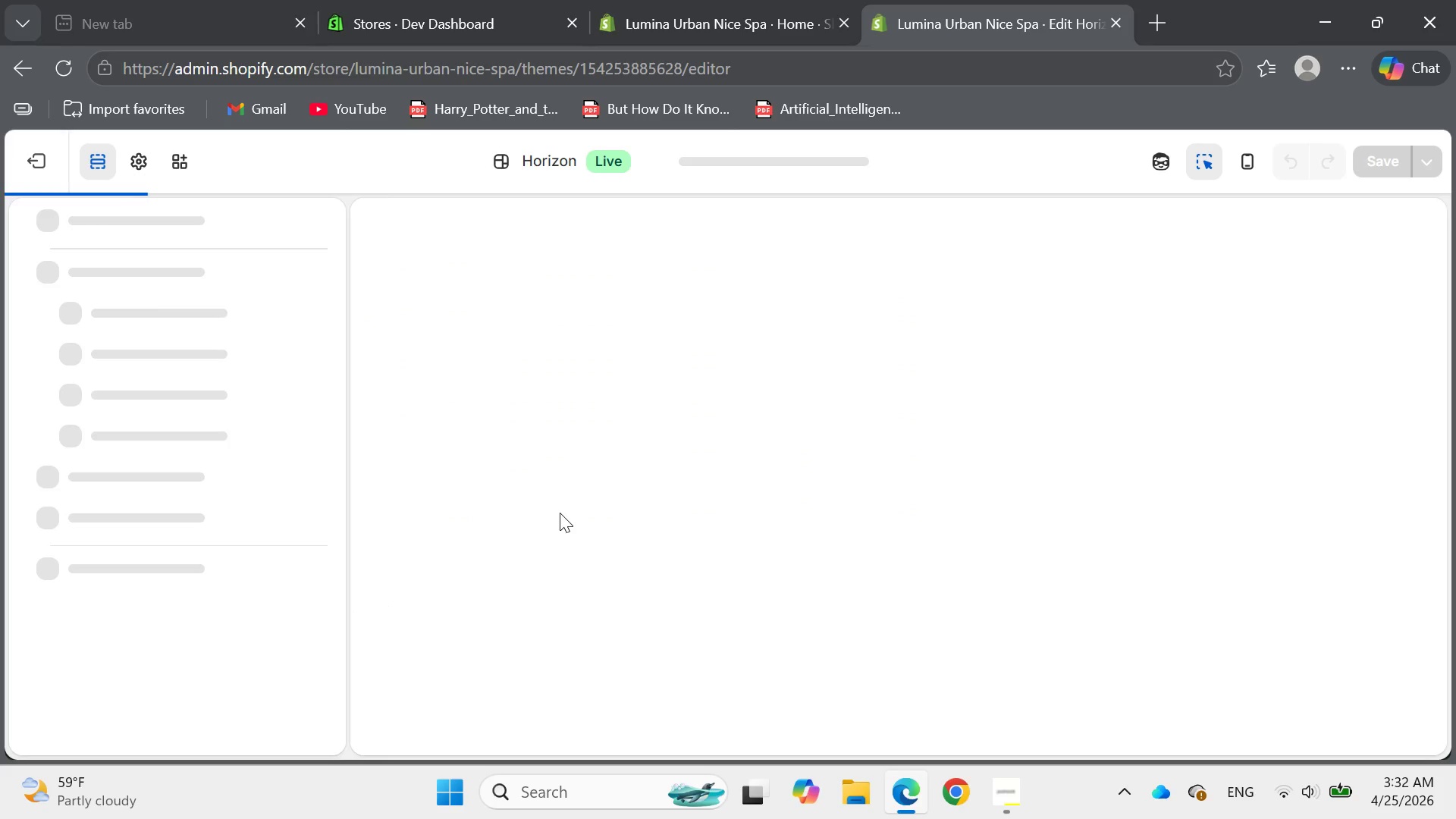 
left_click_drag(start_coordinate=[821, 568], to_coordinate=[836, 568])
 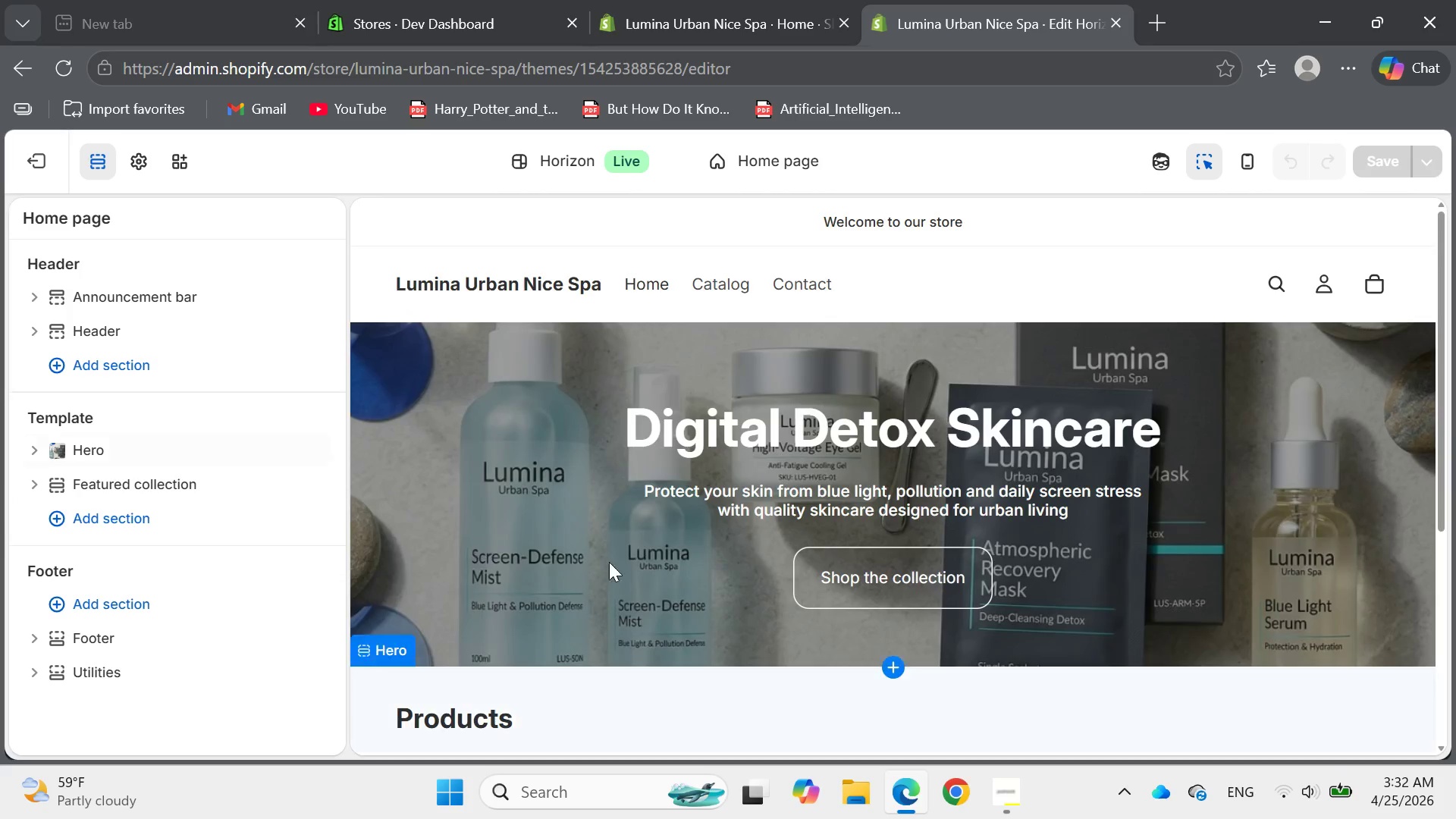 
left_click([834, 577])
 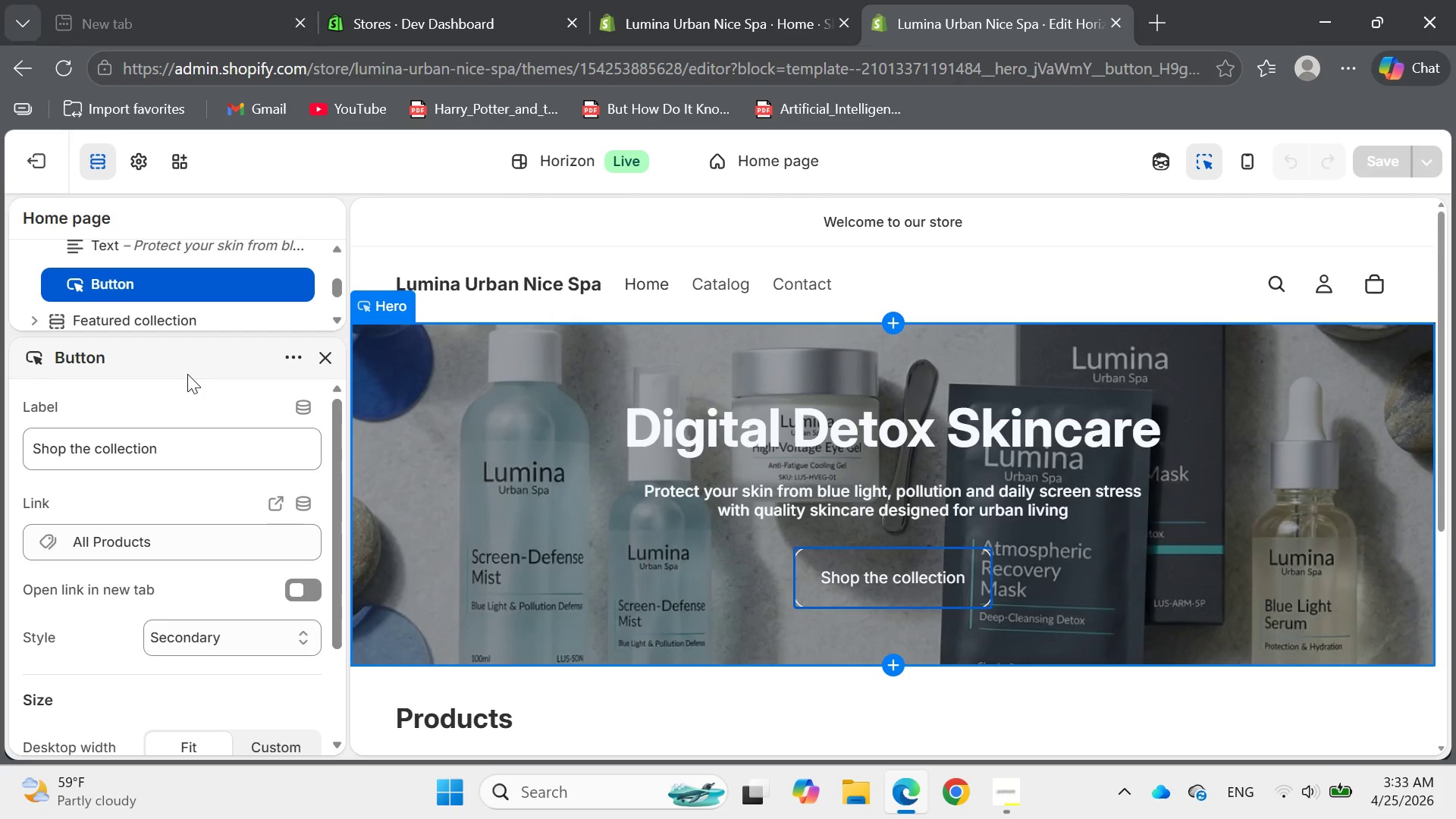 
wait(5.53)
 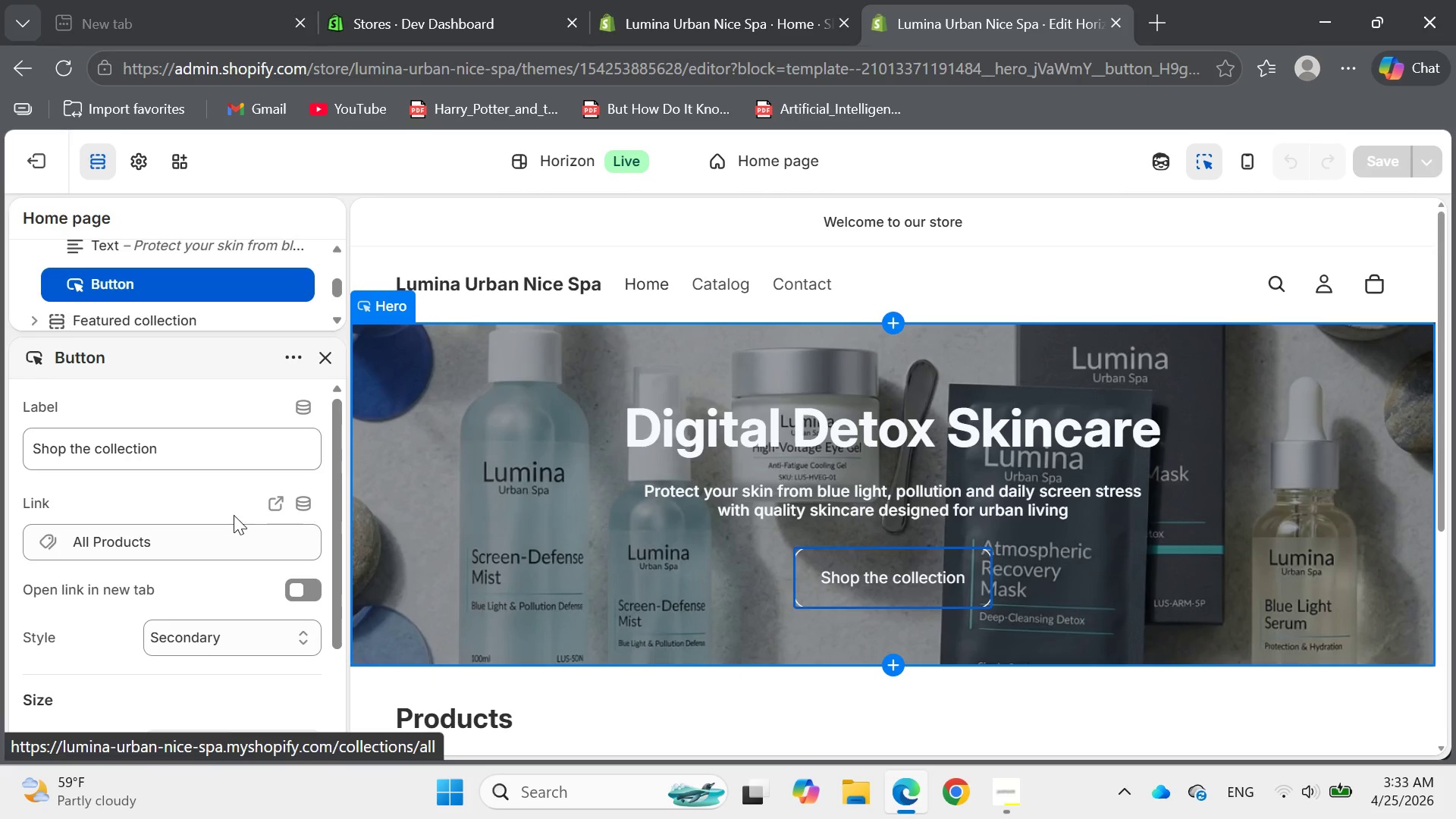 
left_click([167, 442])
 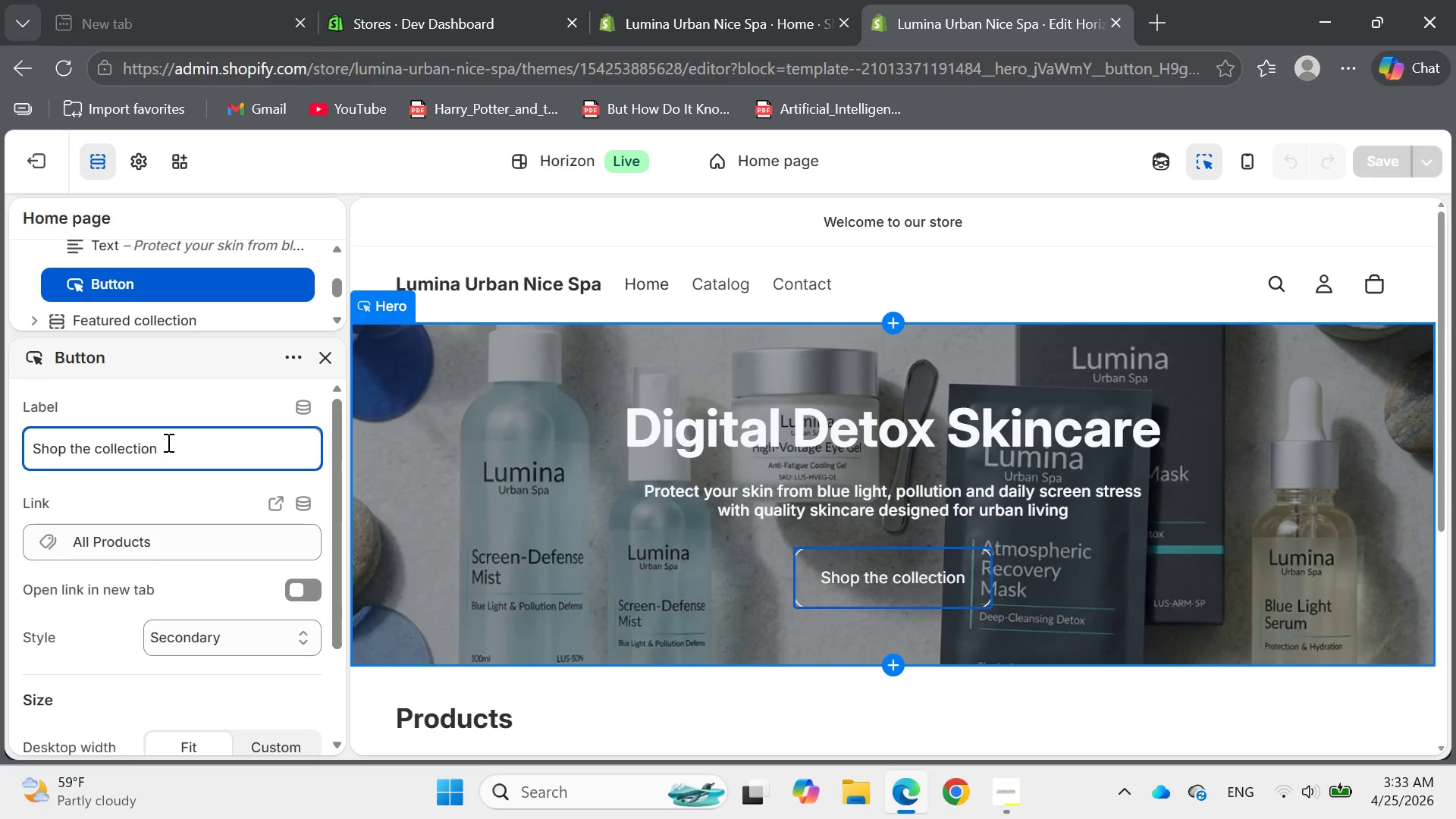 
left_click_drag(start_coordinate=[167, 442], to_coordinate=[24, 441])
 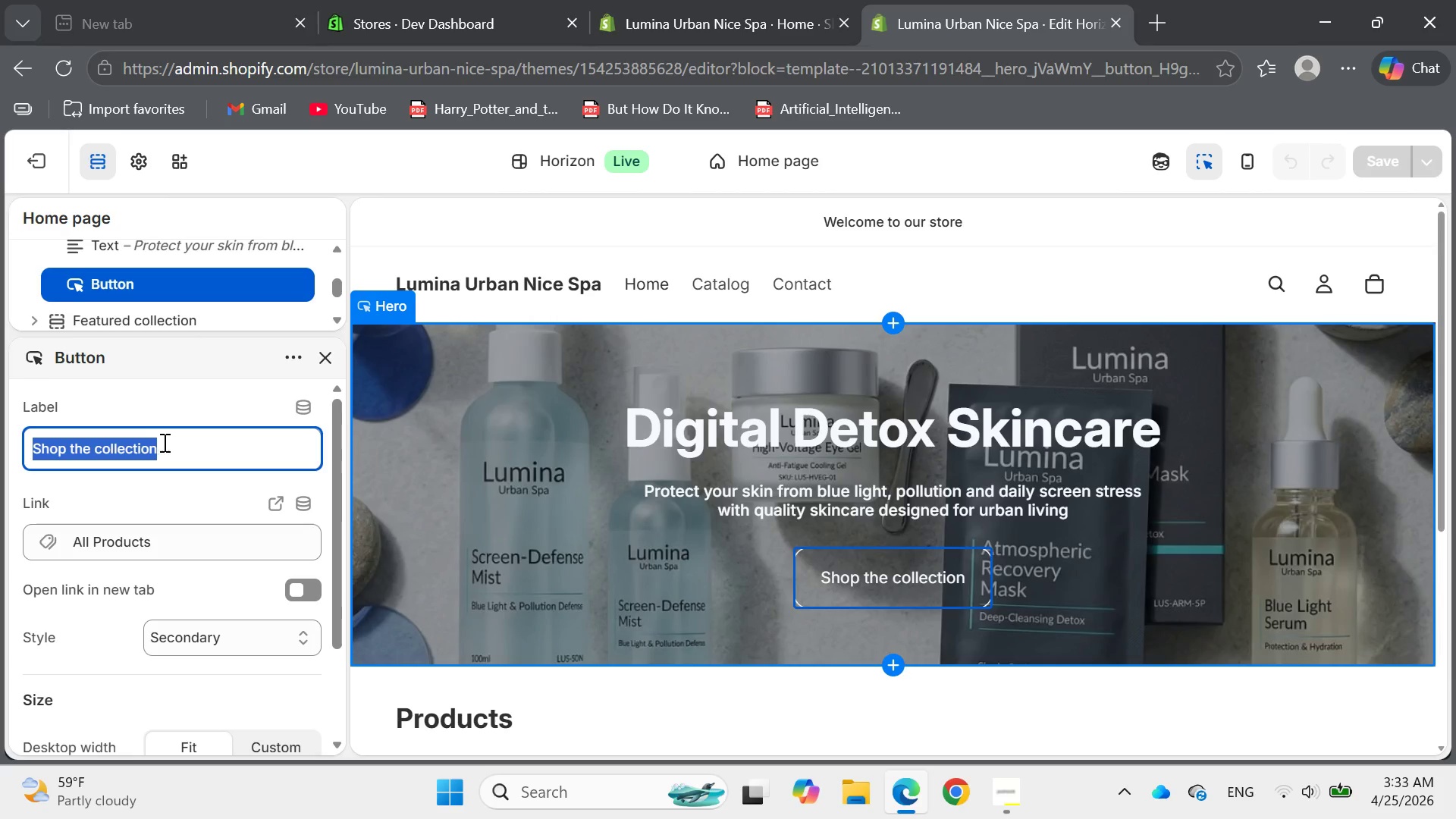 
left_click([173, 442])
 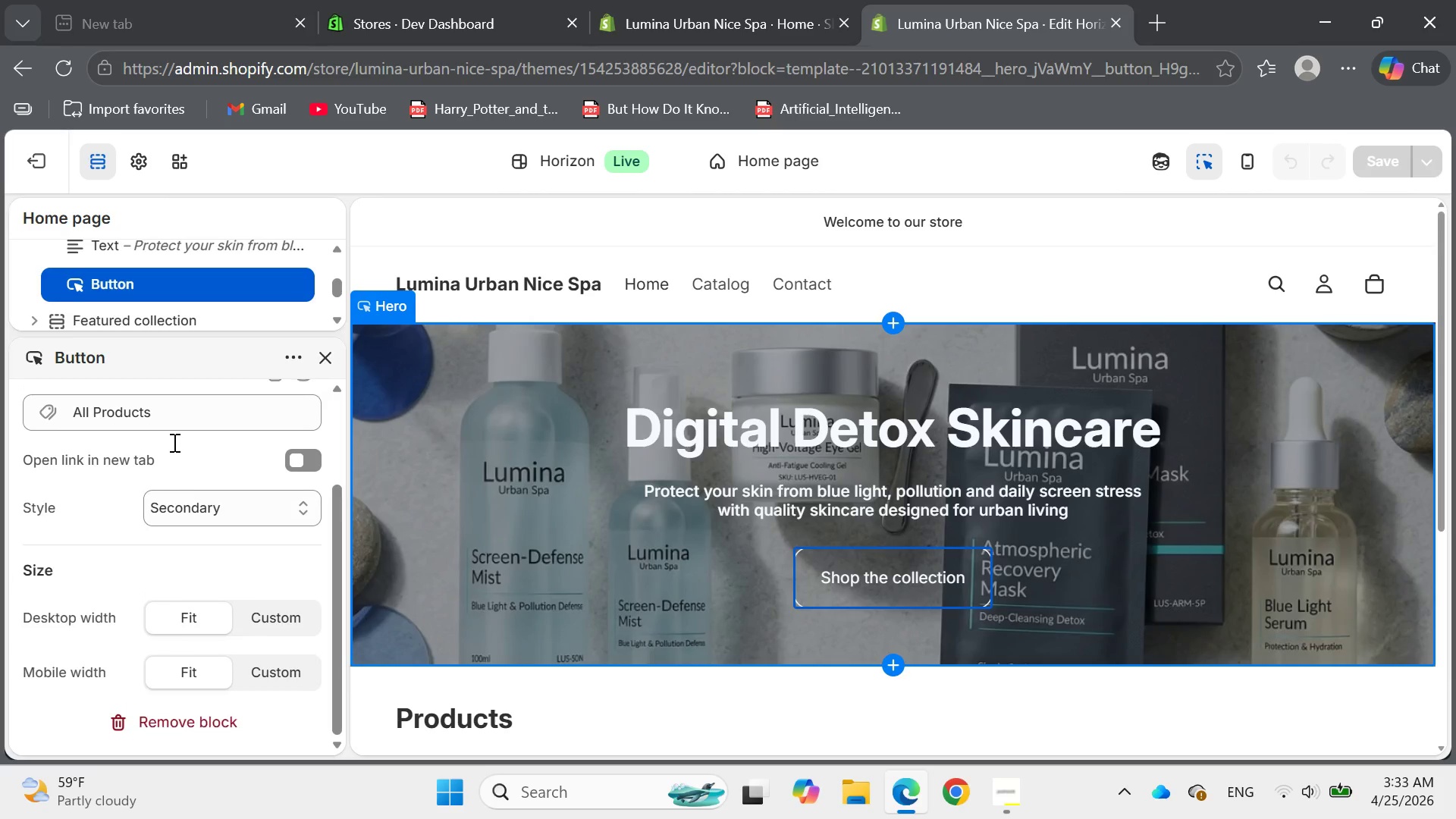 
mouse_move([816, 572])
 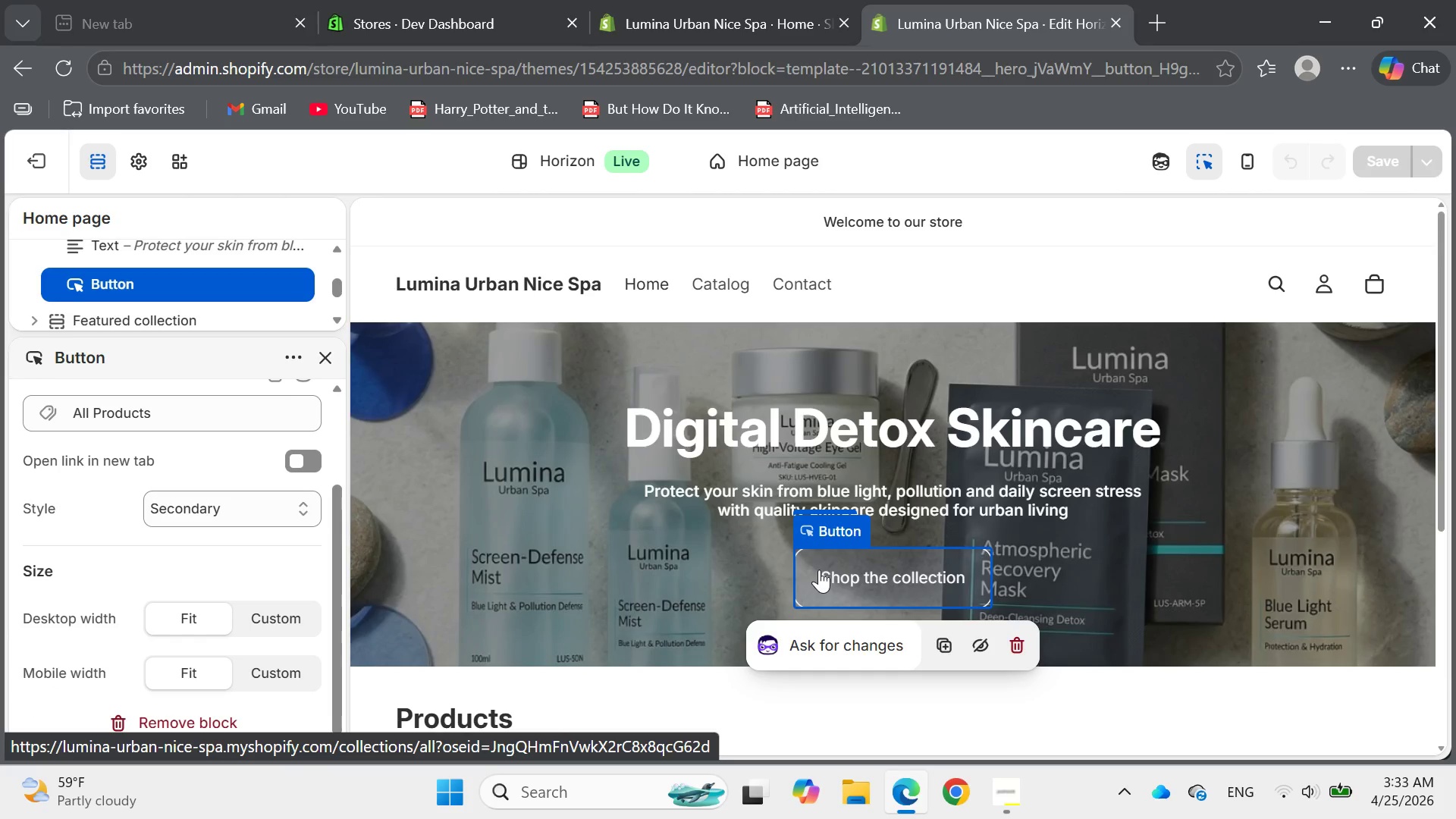 
left_click_drag(start_coordinate=[819, 570], to_coordinate=[829, 570])
 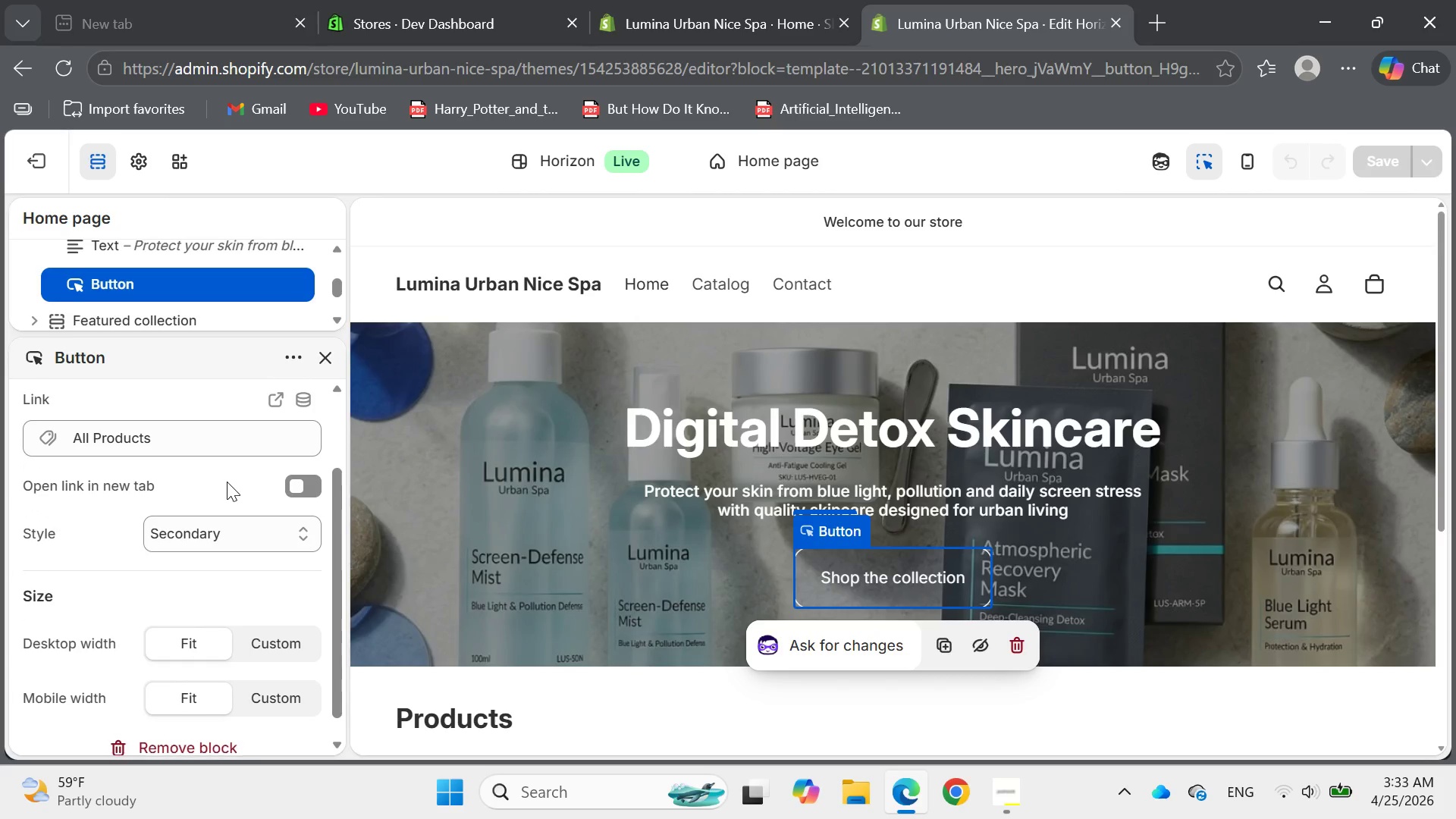 
left_click([209, 539])
 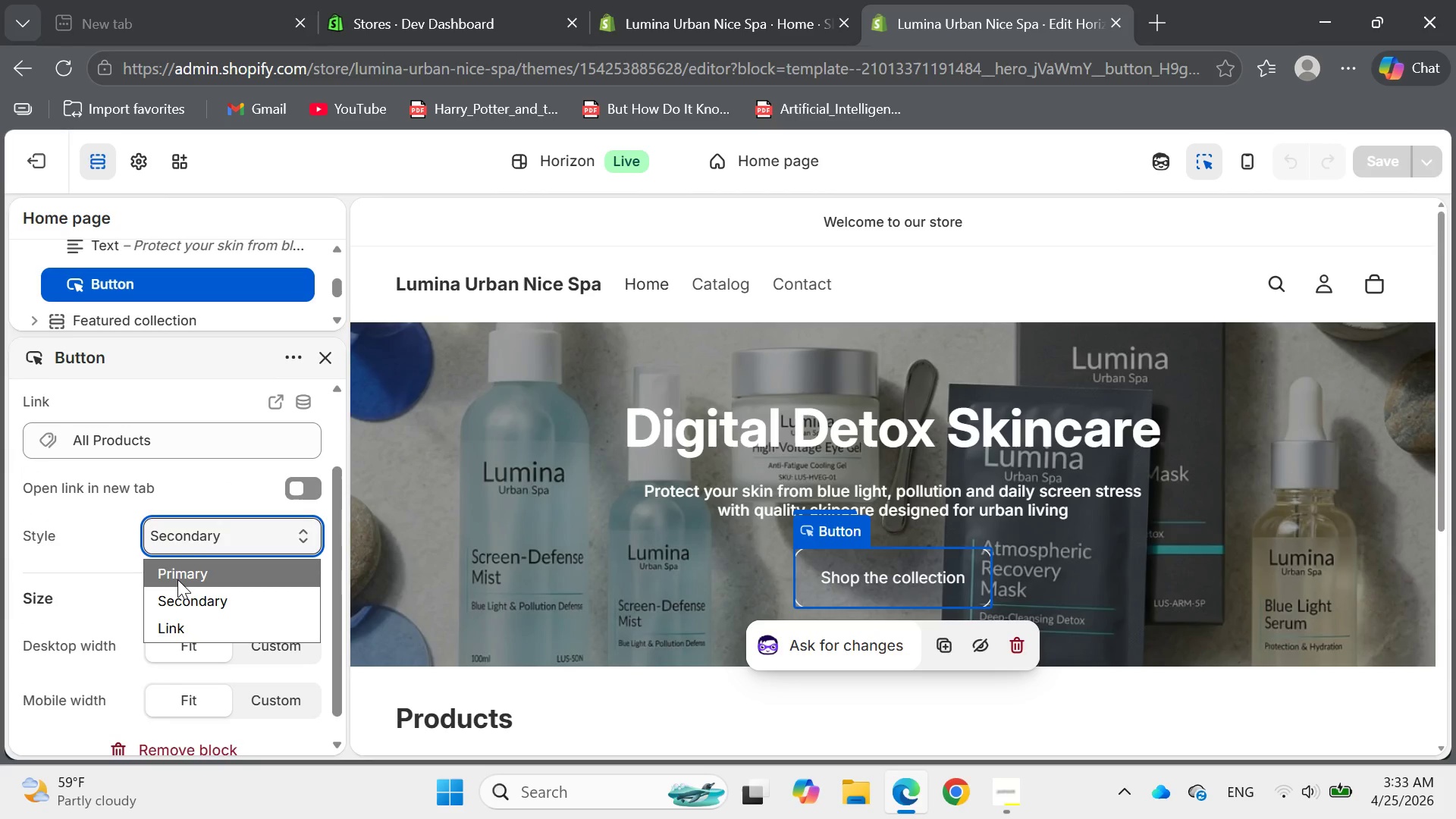 
left_click([177, 579])
 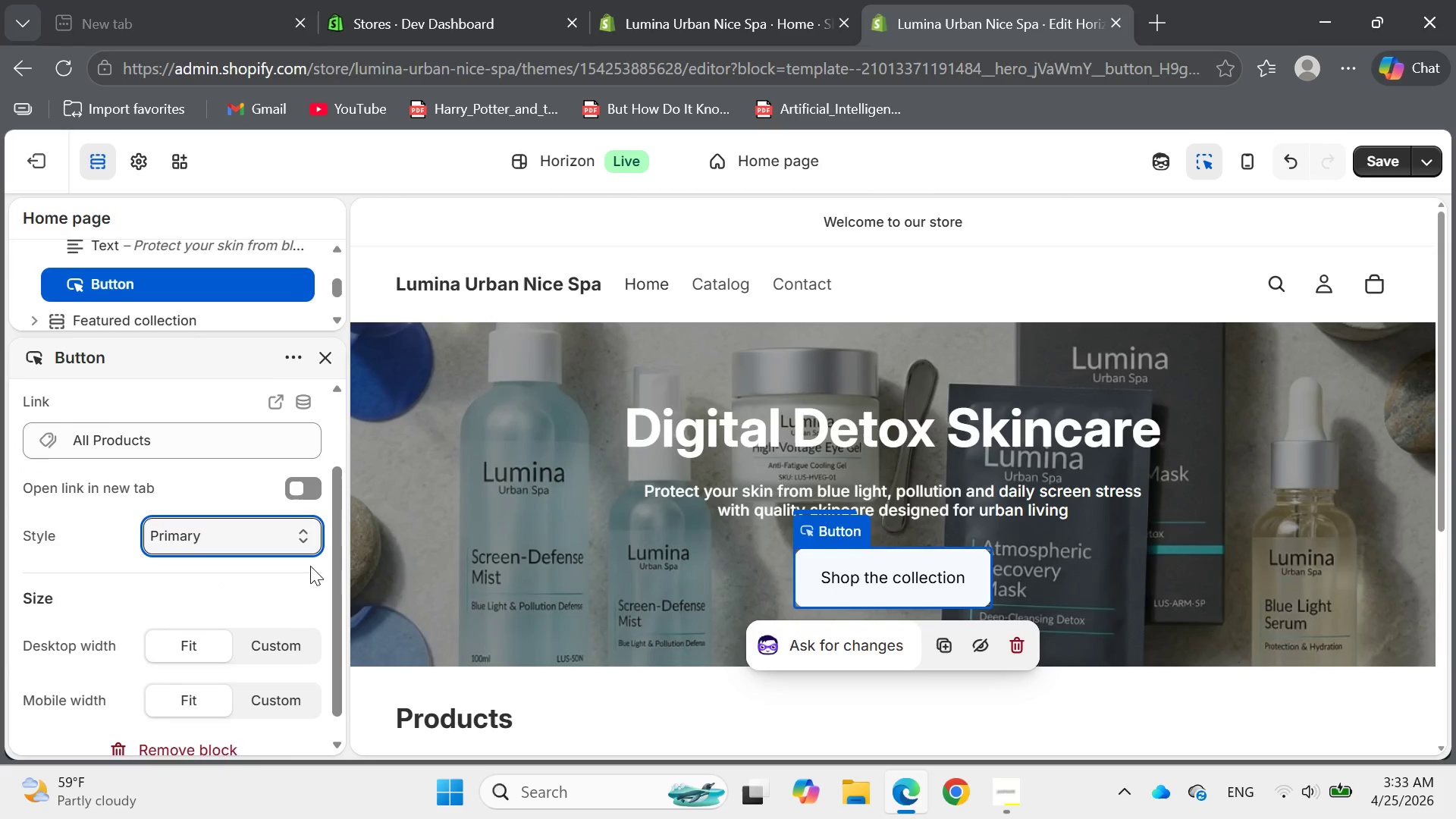 
left_click([616, 560])
 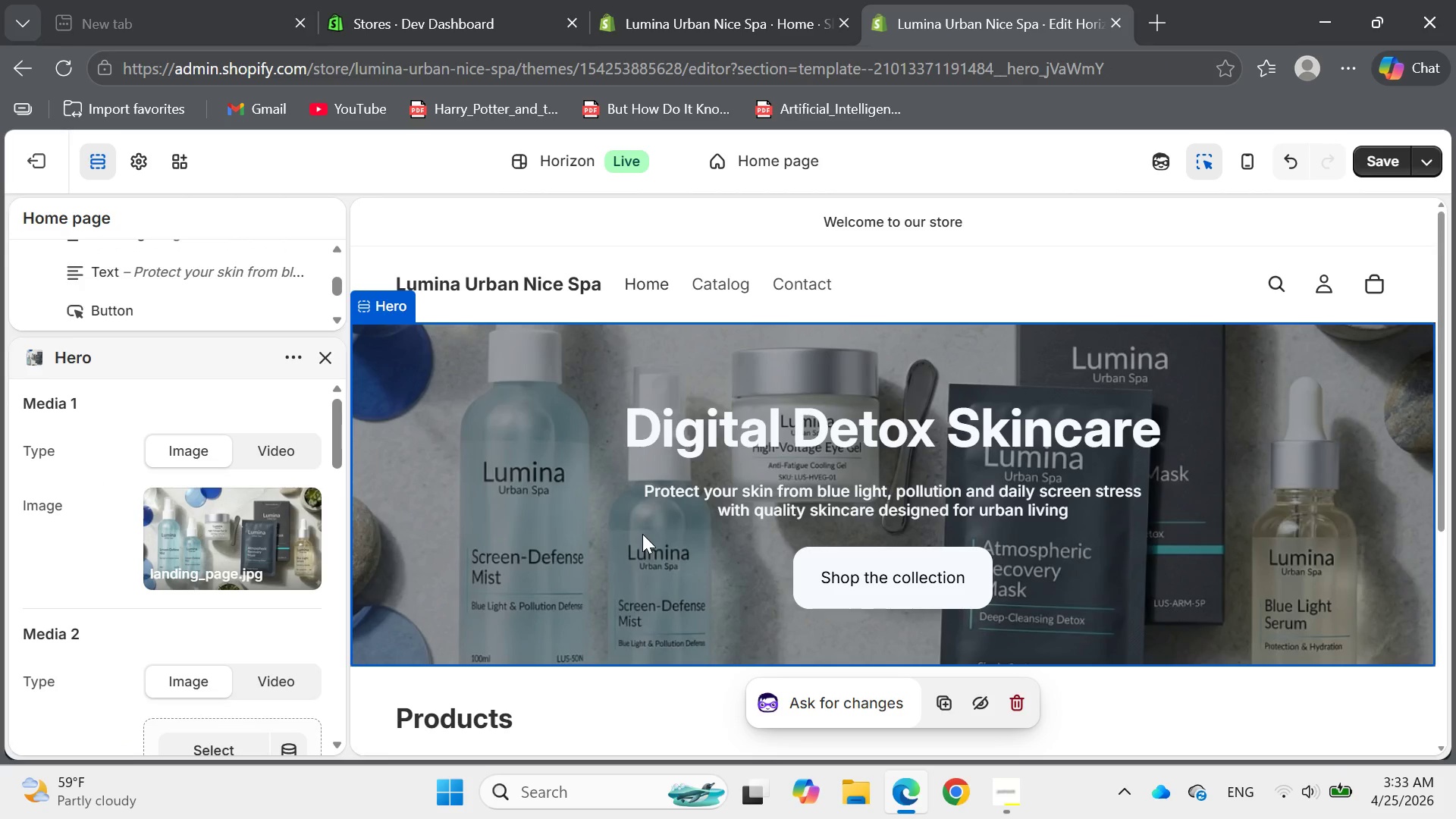 
wait(8.05)
 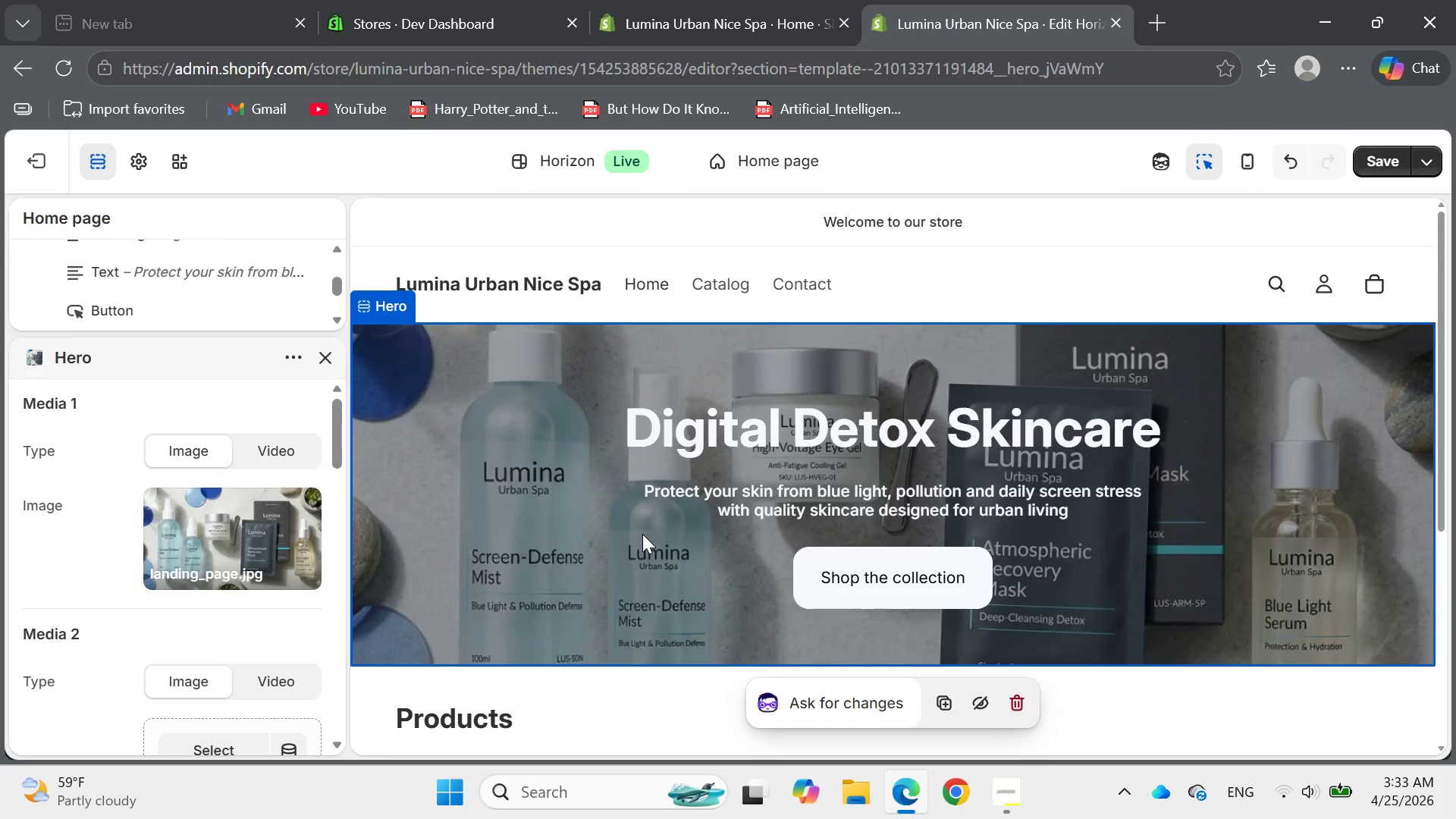 
left_click([644, 443])
 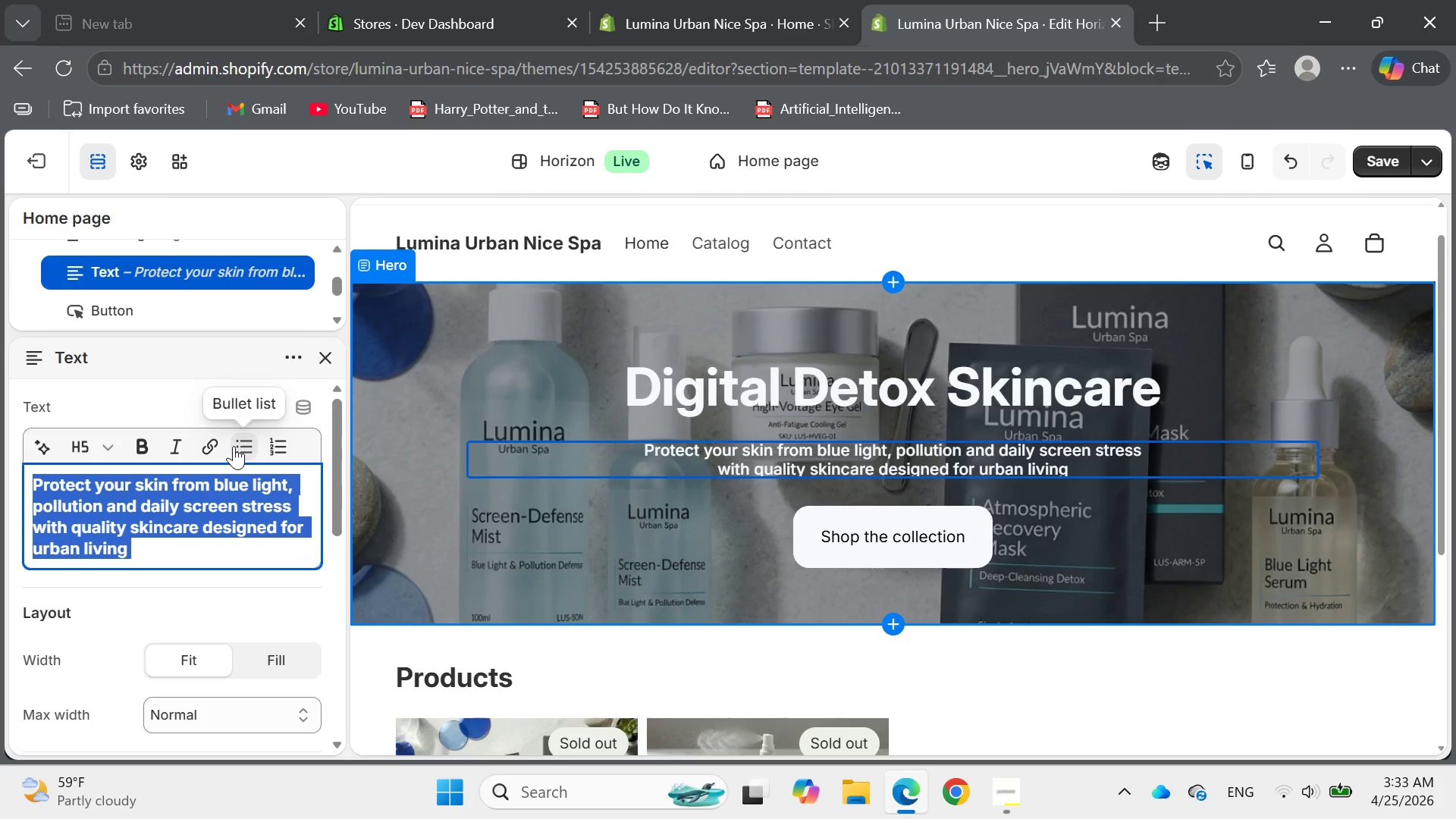 
wait(7.7)
 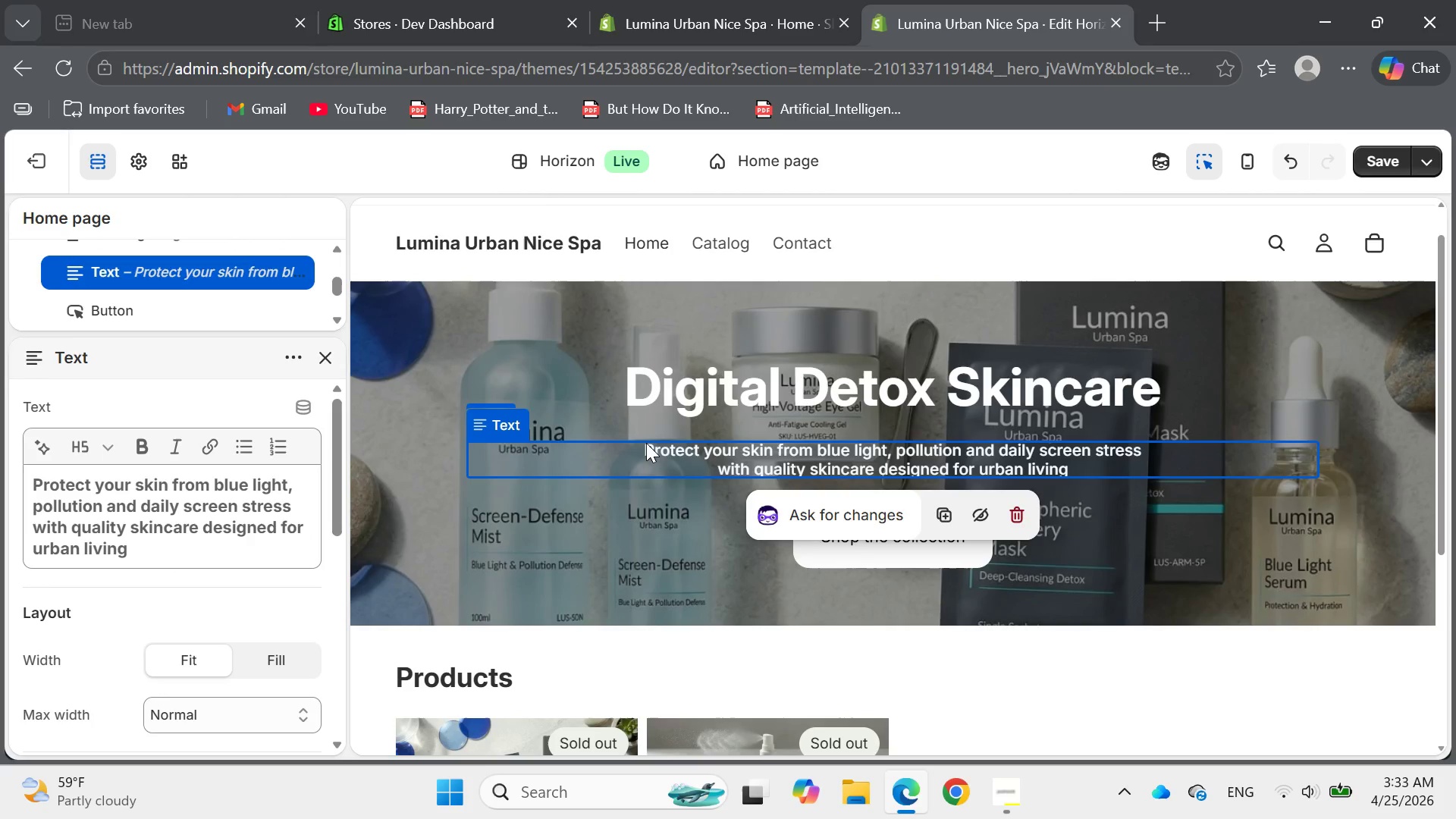 
left_click([178, 449])
 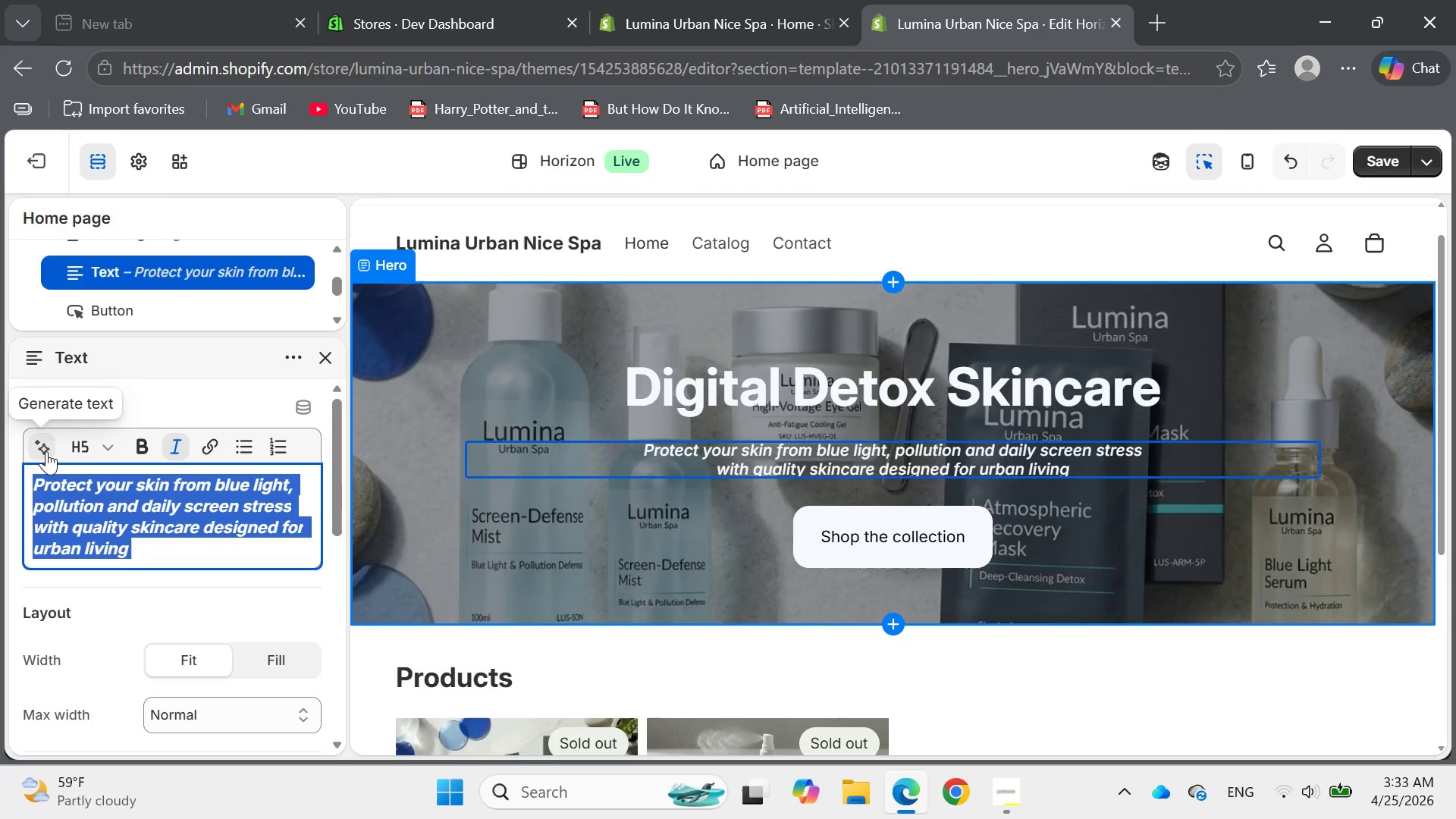 
wait(11.16)
 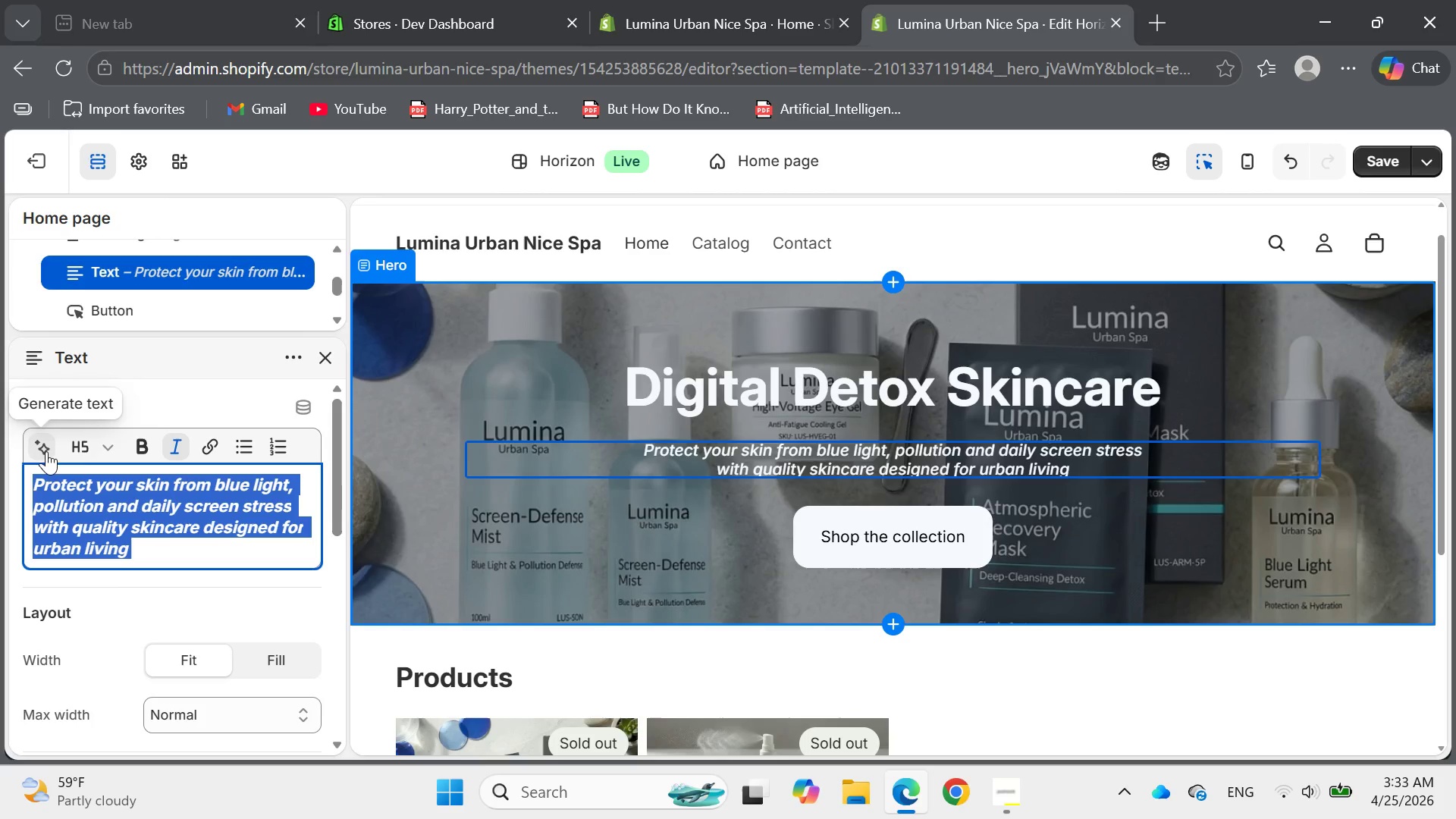 
left_click([190, 650])
 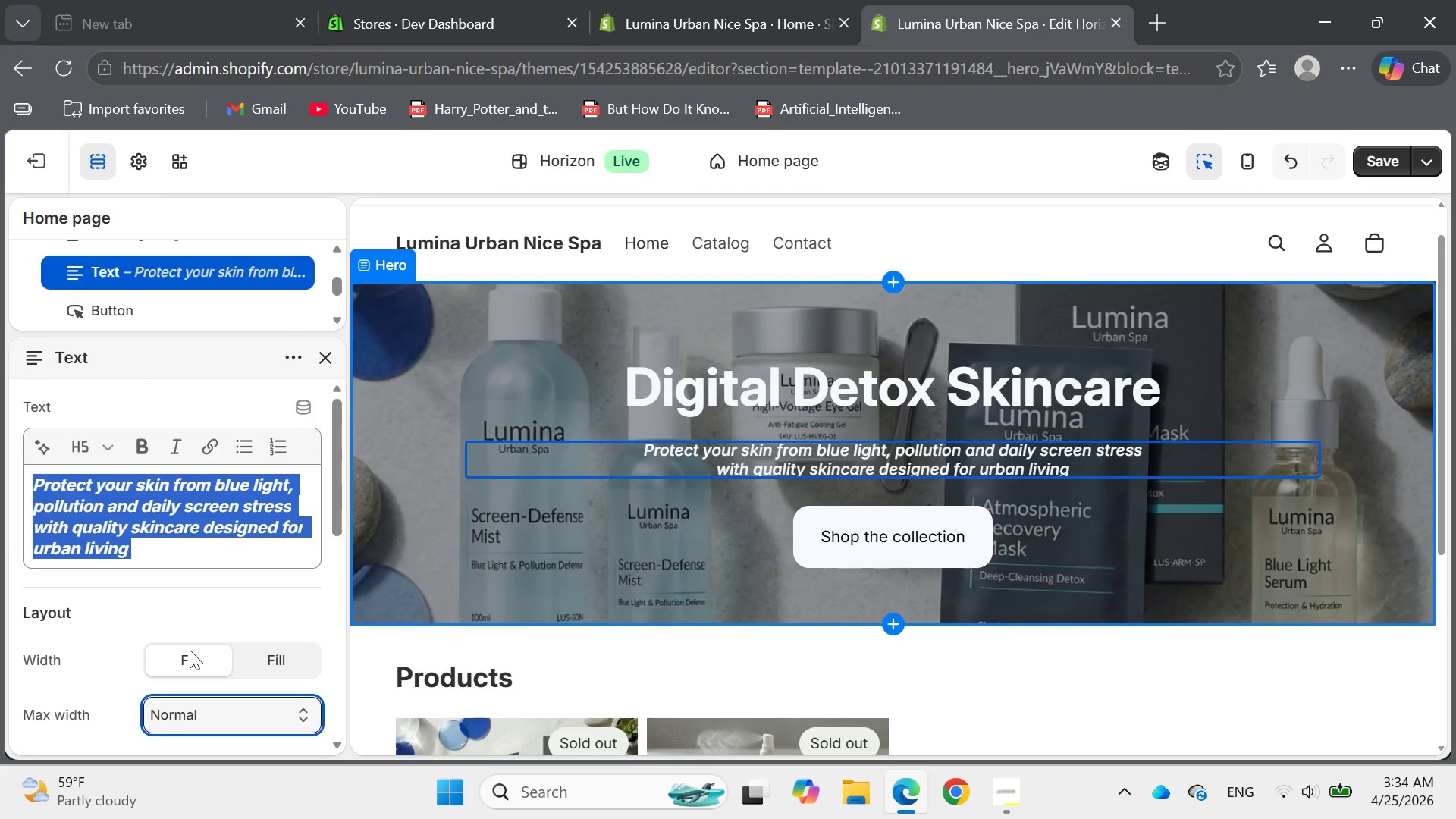 
wait(14.47)
 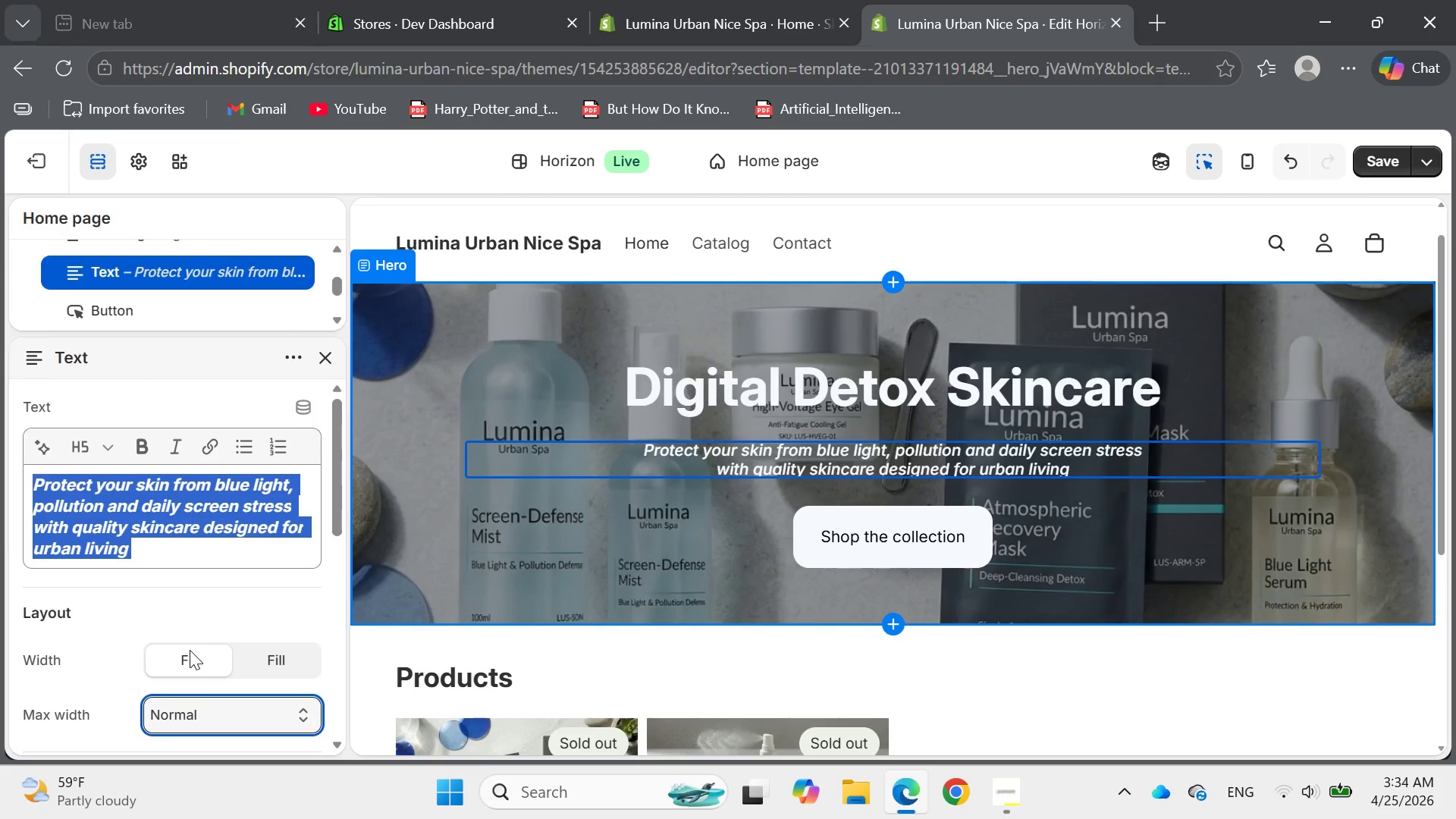 
left_click([651, 527])
 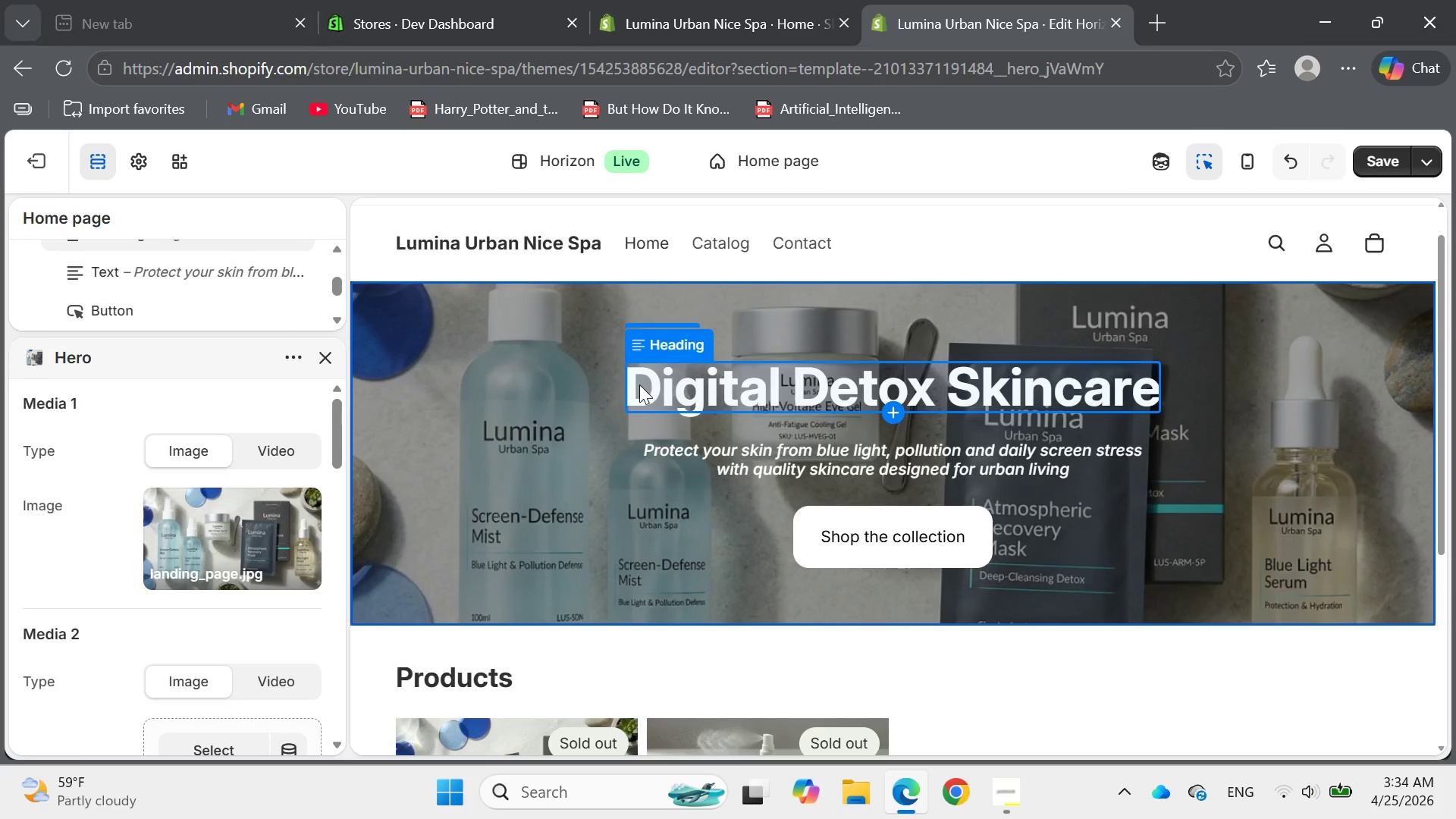 
left_click_drag(start_coordinate=[642, 384], to_coordinate=[600, 355])
 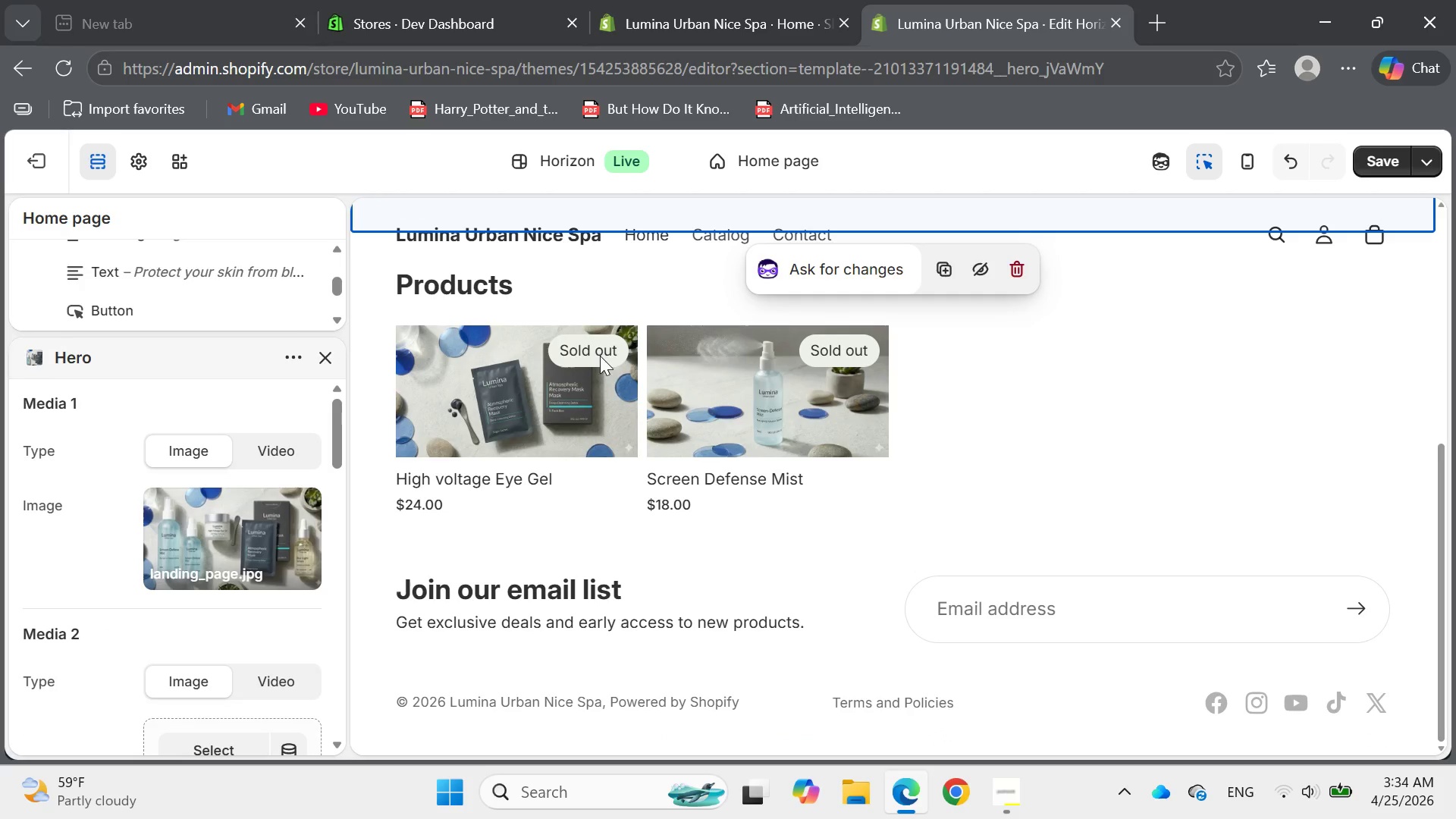 
wait(11.8)
 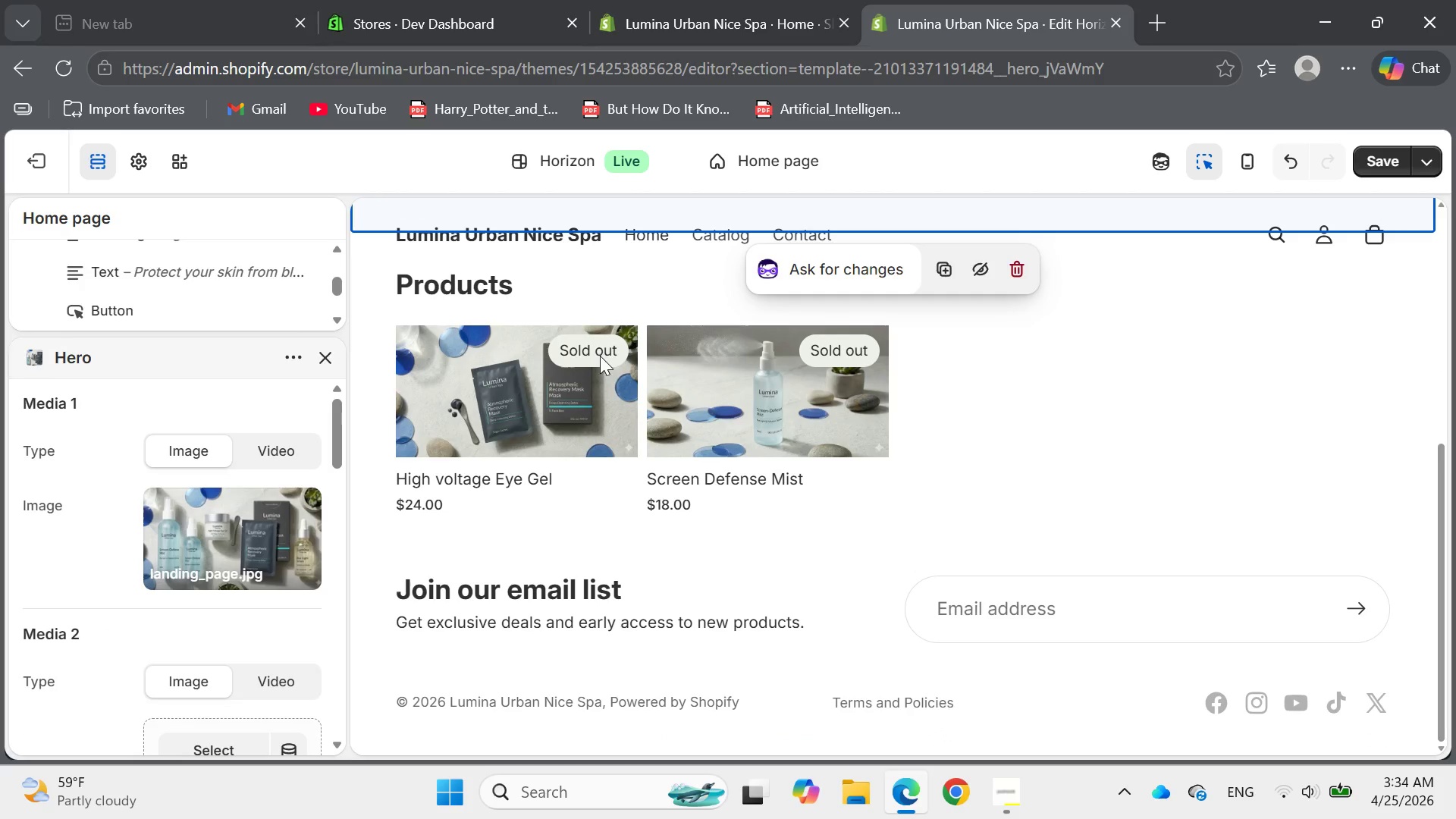 
left_click([761, 152])
 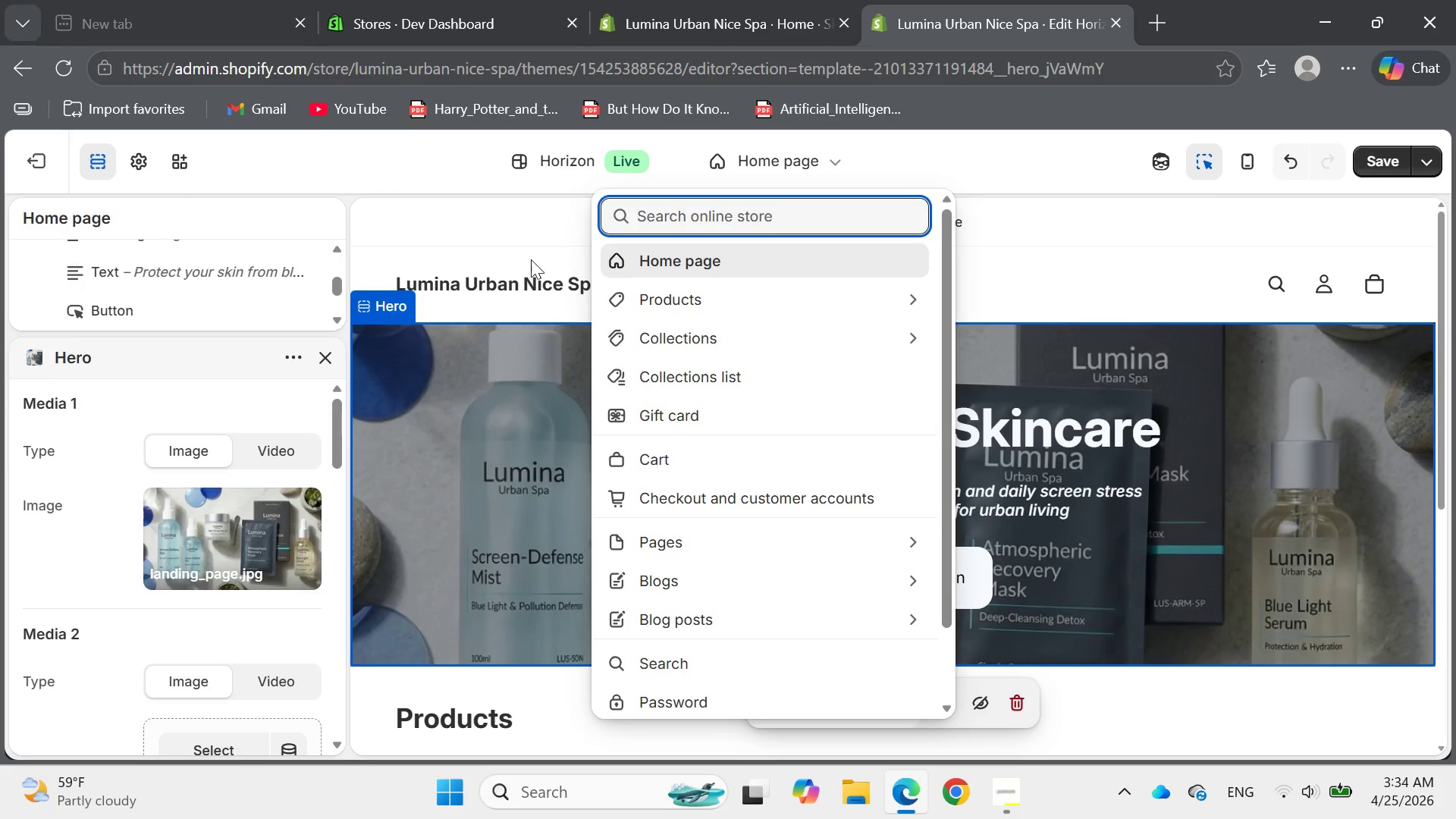 
left_click([486, 420])
 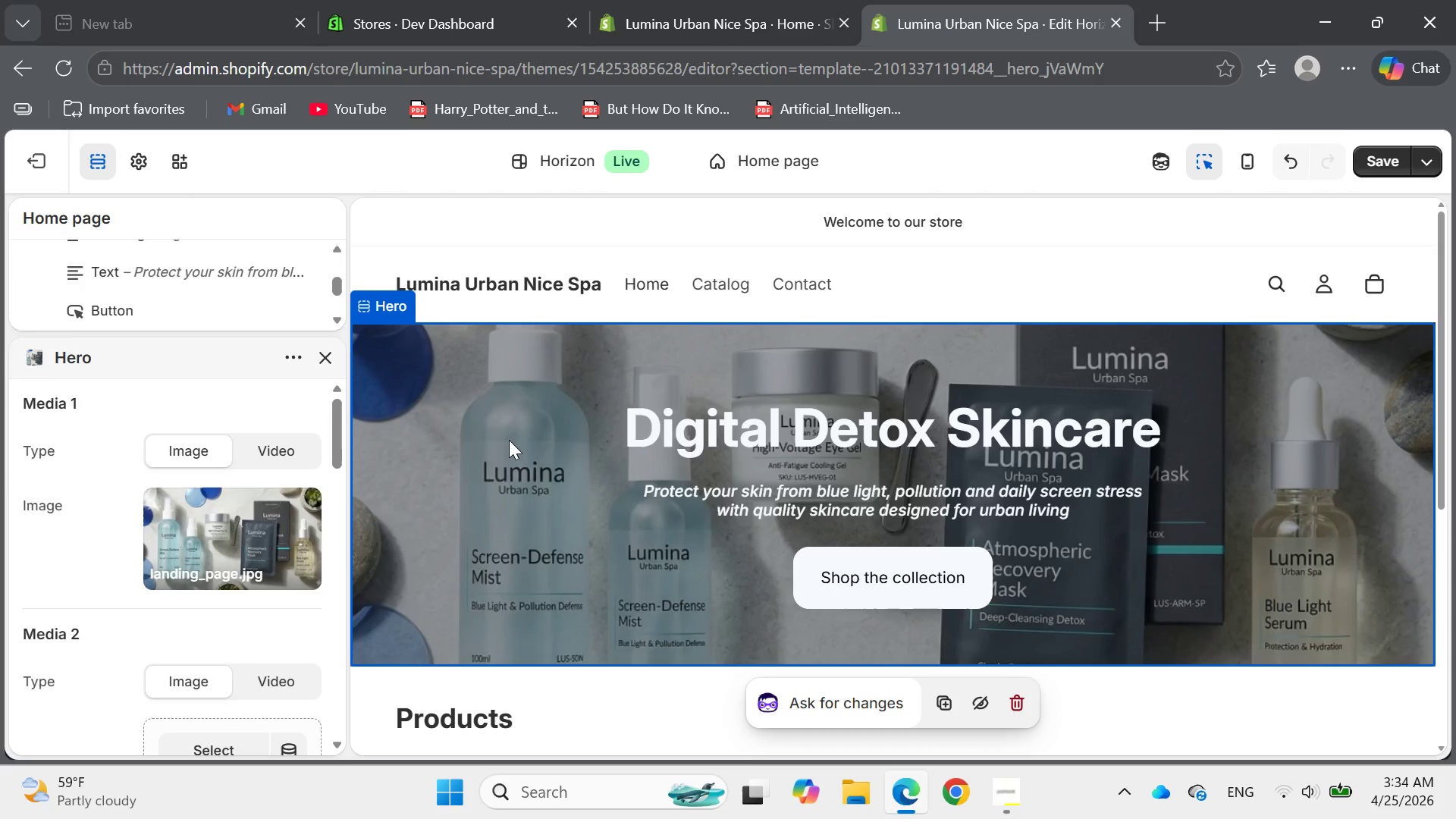 
mouse_move([544, 502])
 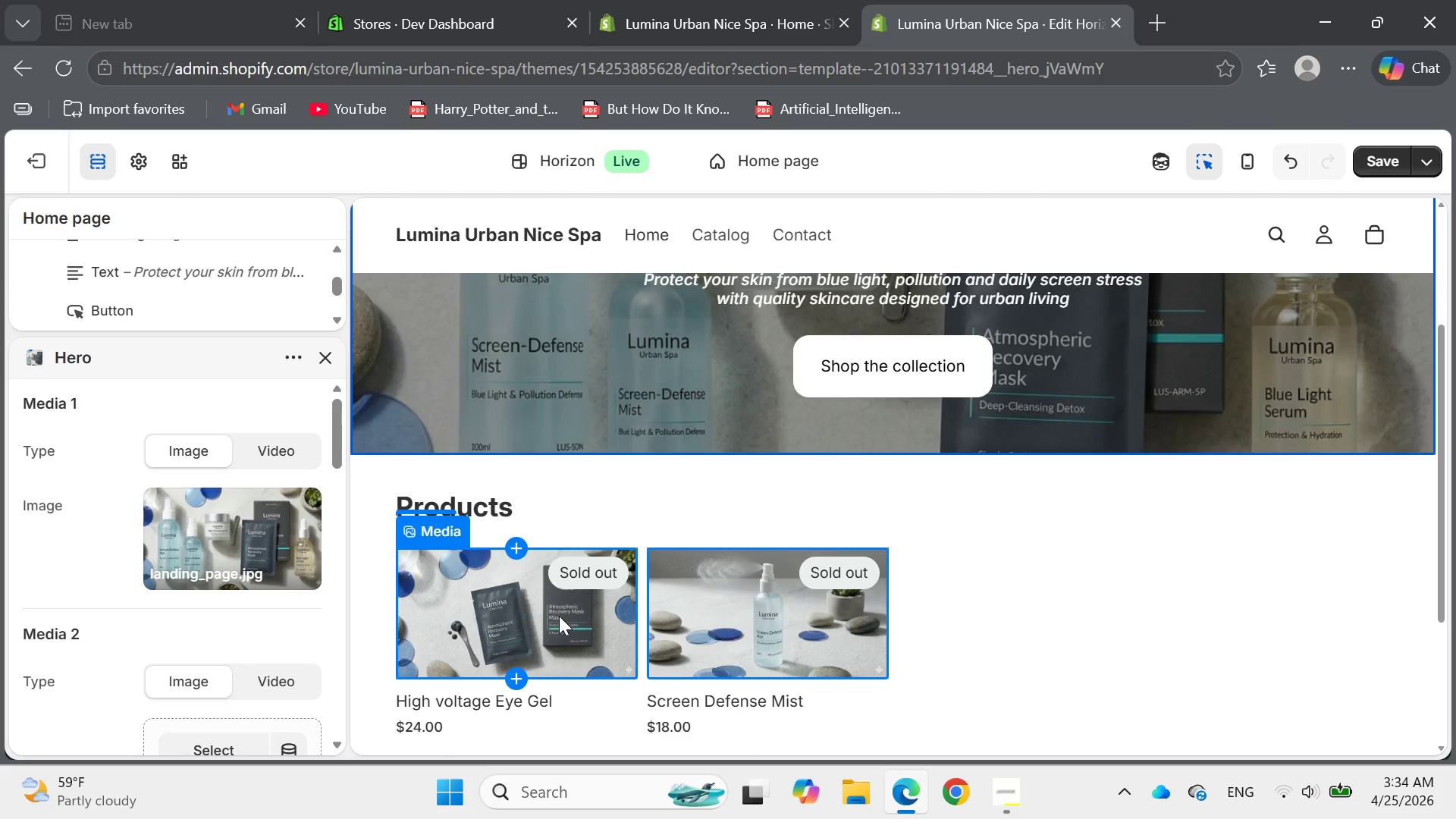 
left_click([559, 616])
 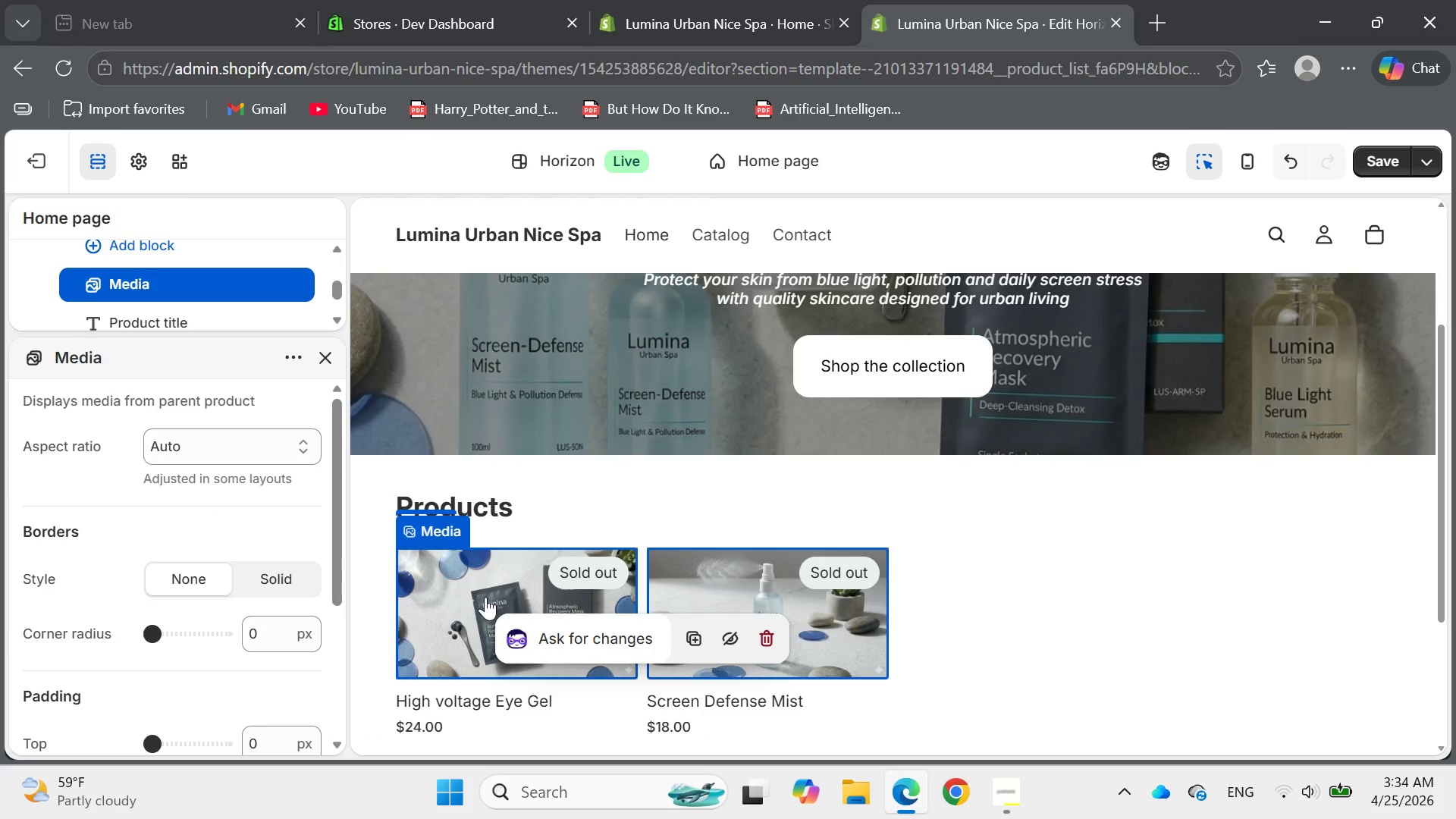 
wait(5.95)
 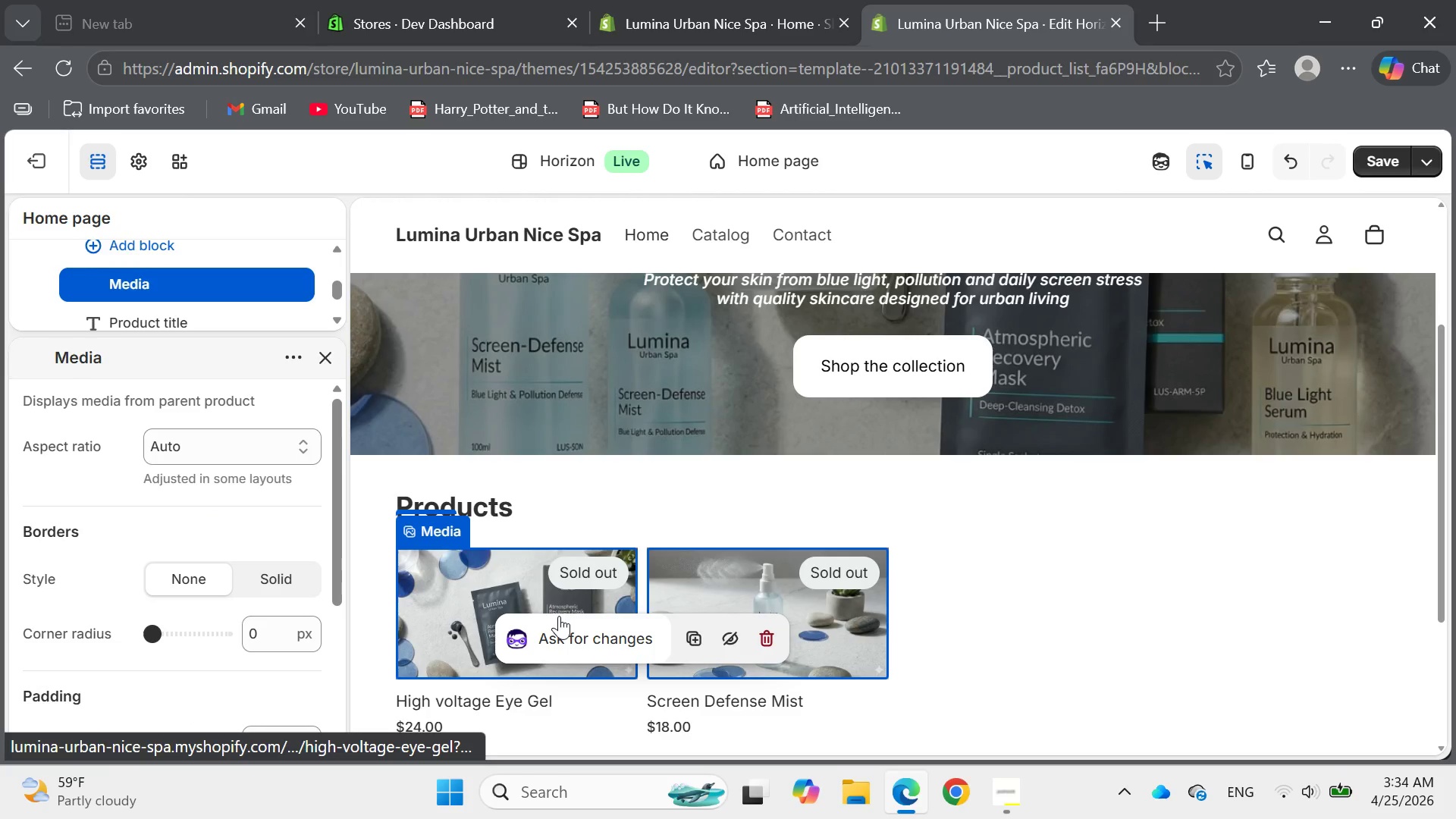 
left_click([512, 589])
 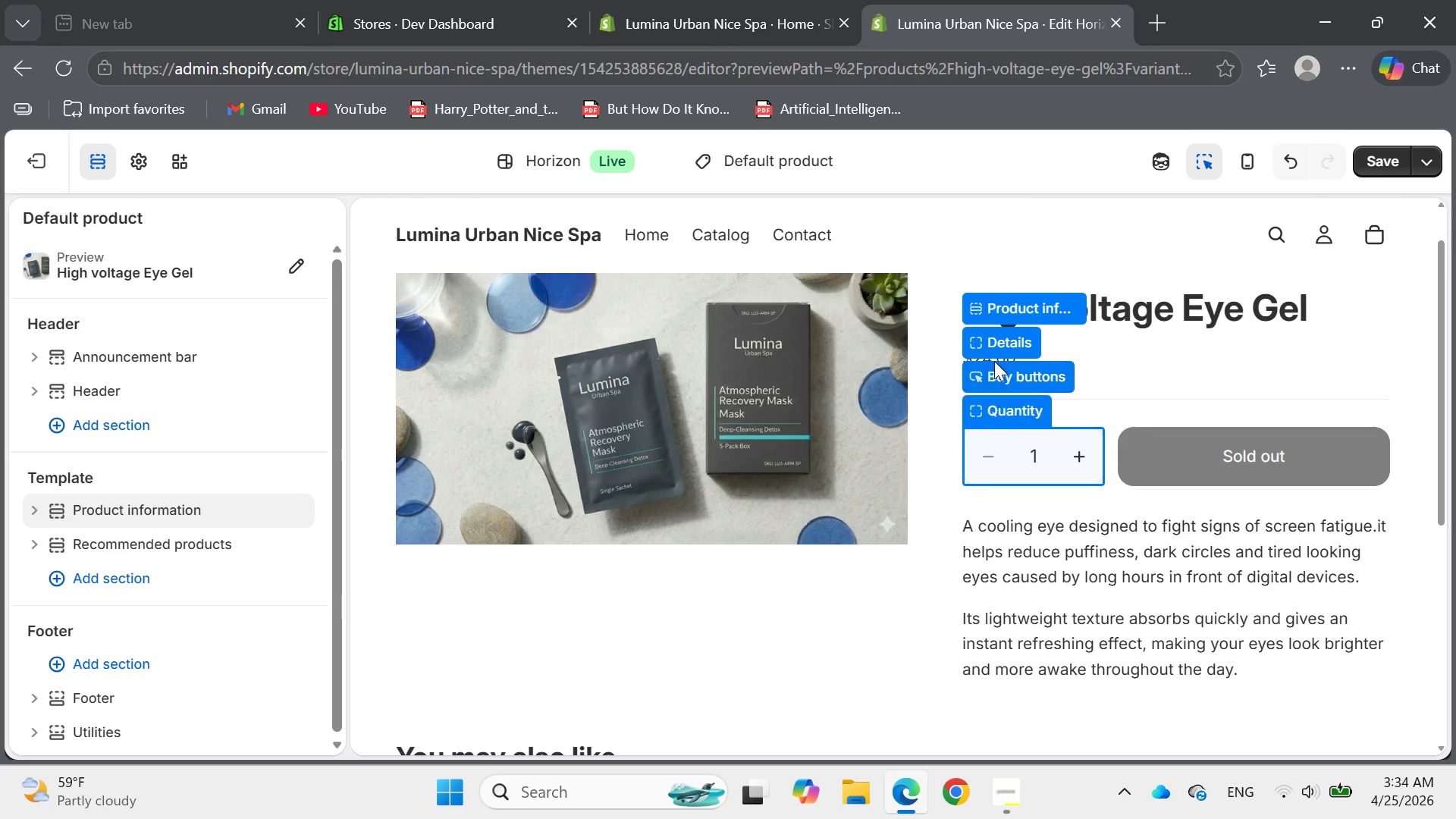 
wait(6.55)
 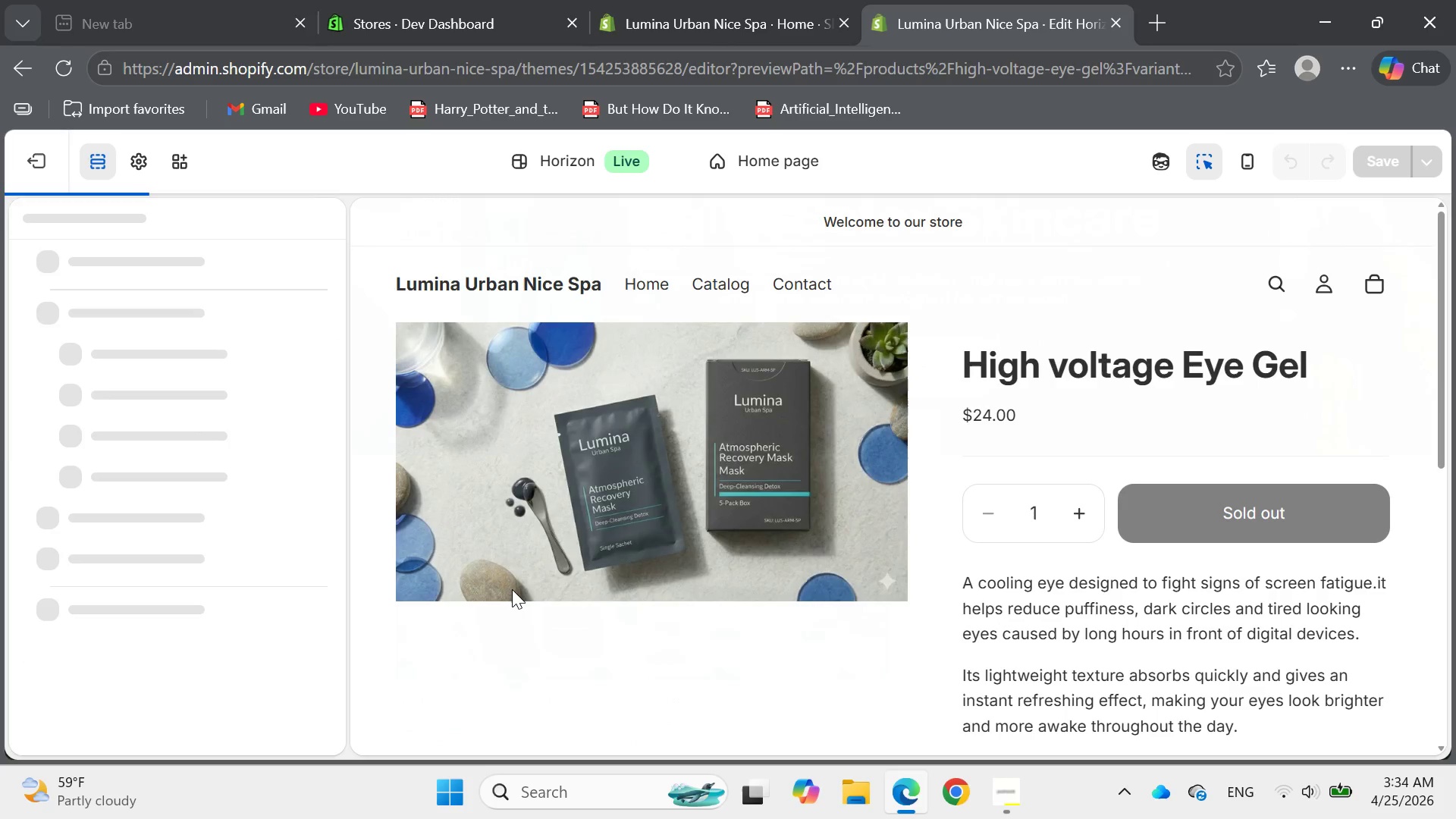 
left_click([985, 356])
 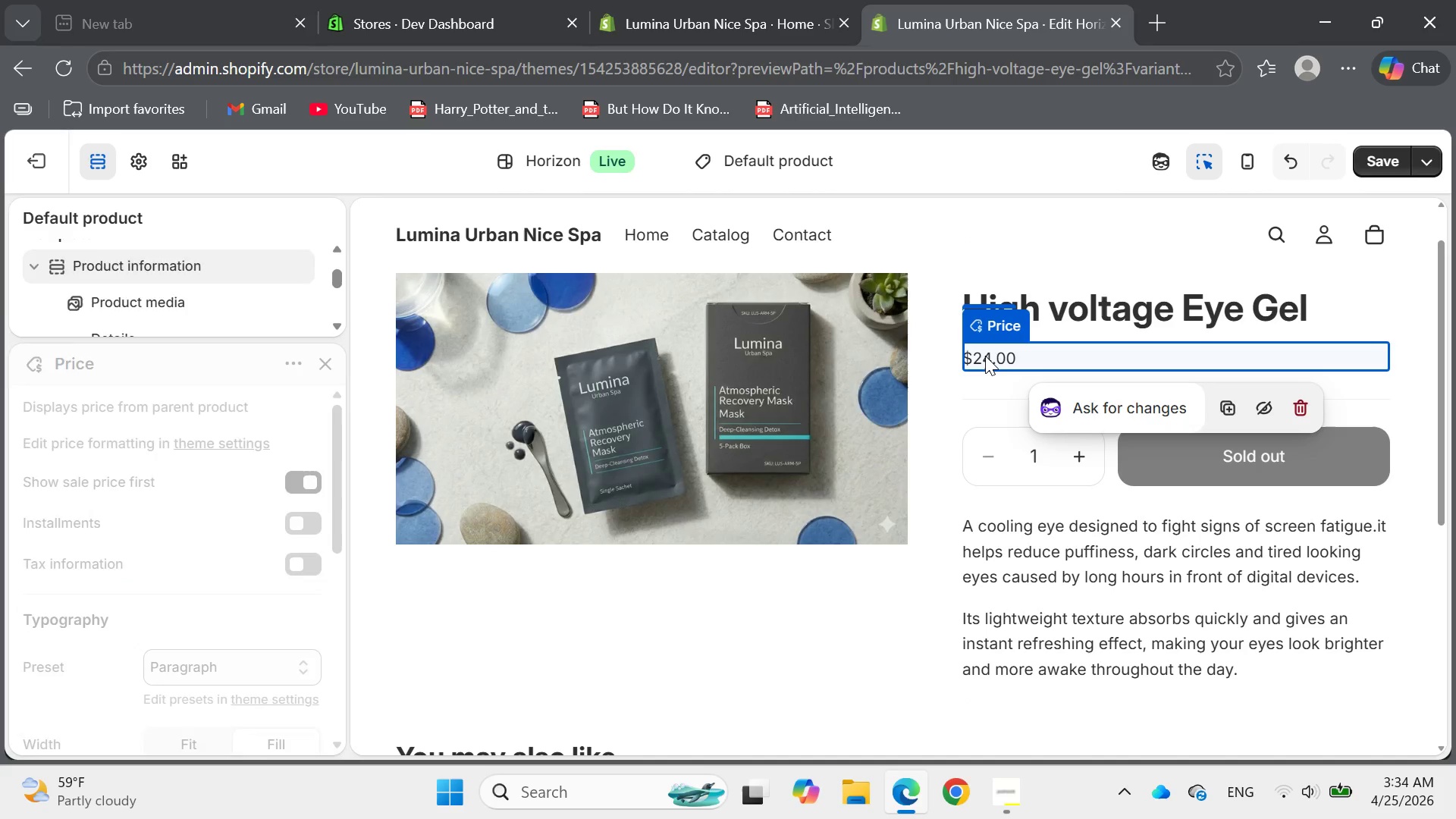 
left_click([985, 356])
 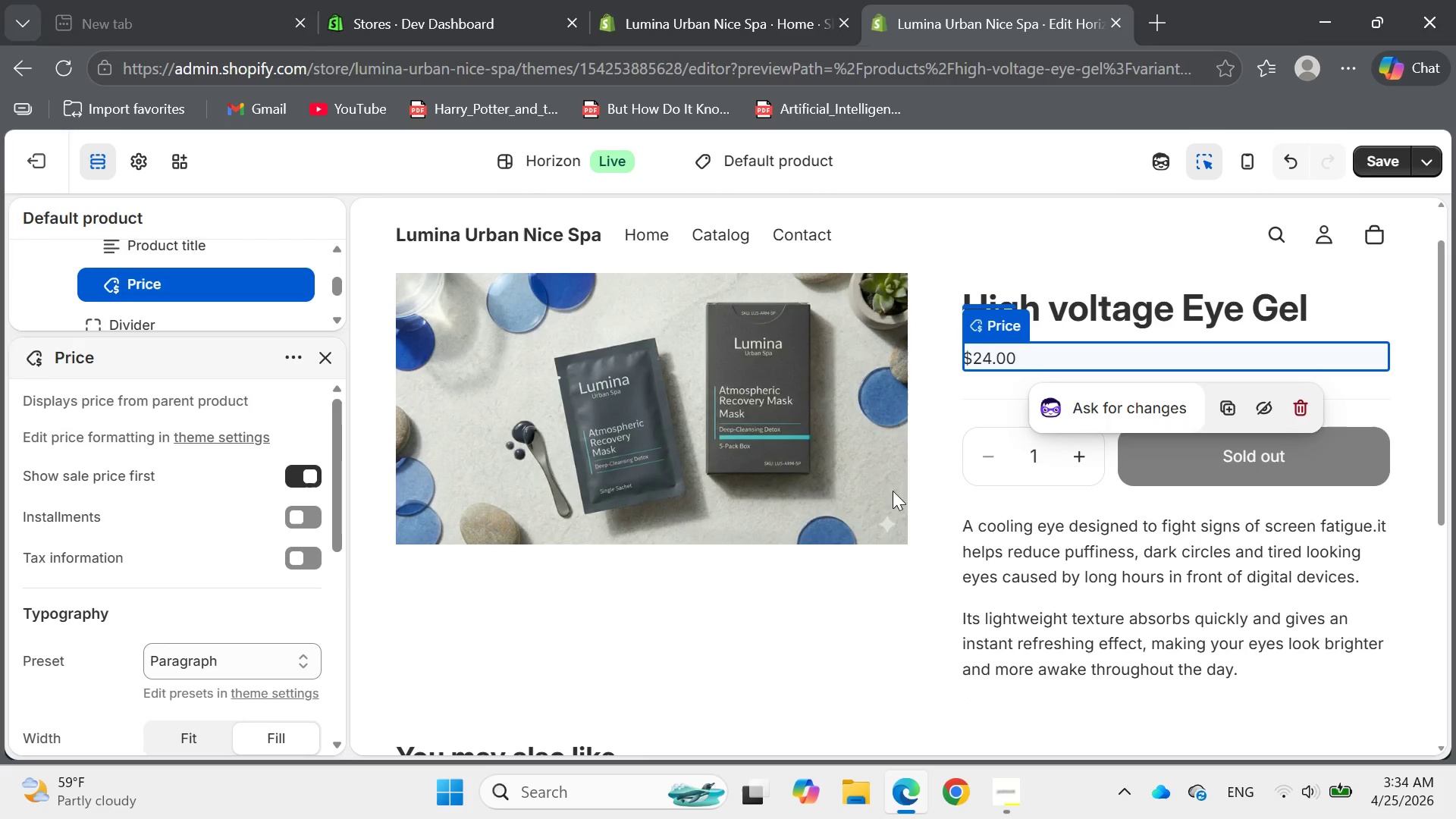 
left_click([827, 511])
 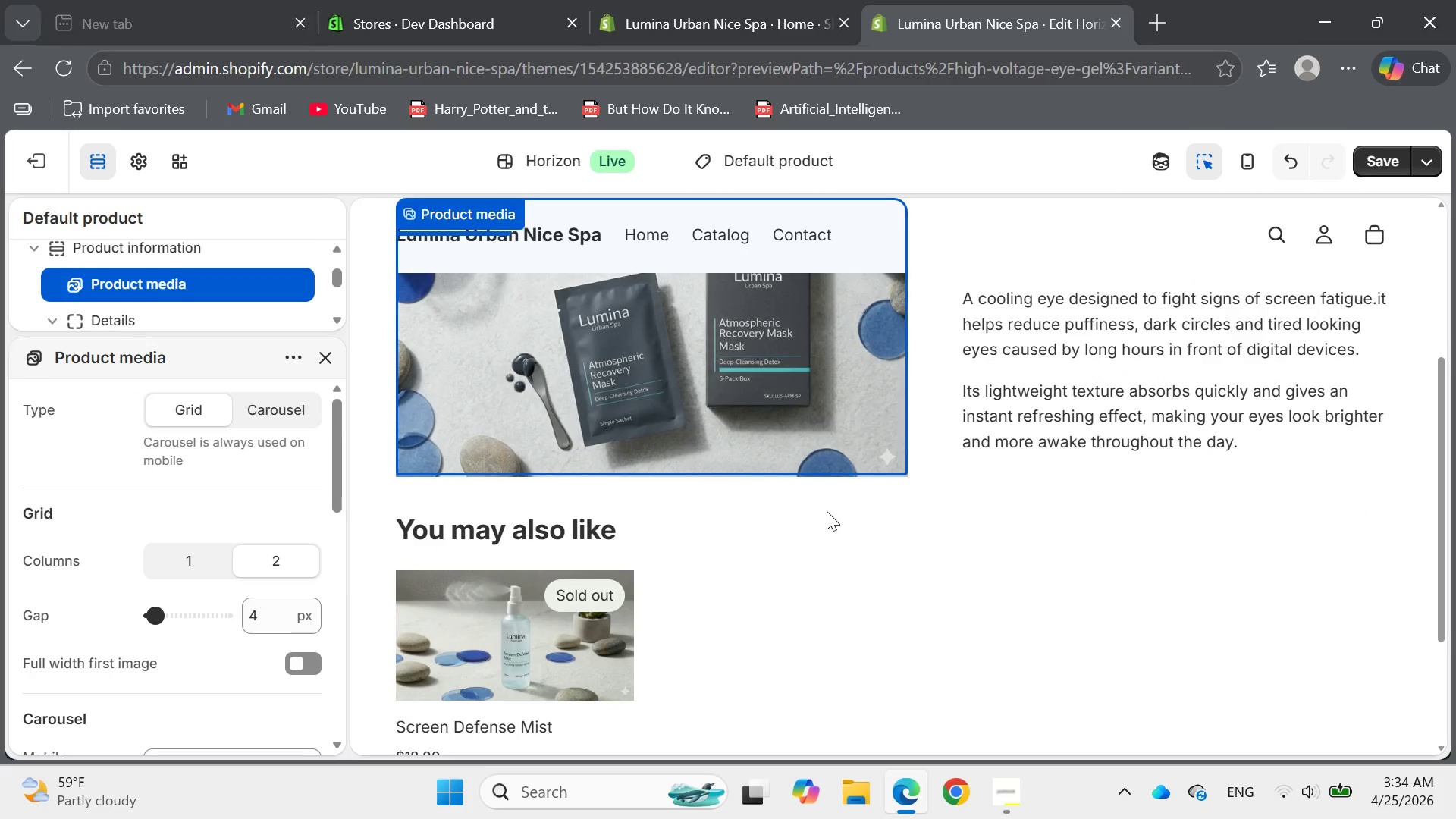 
wait(5.67)
 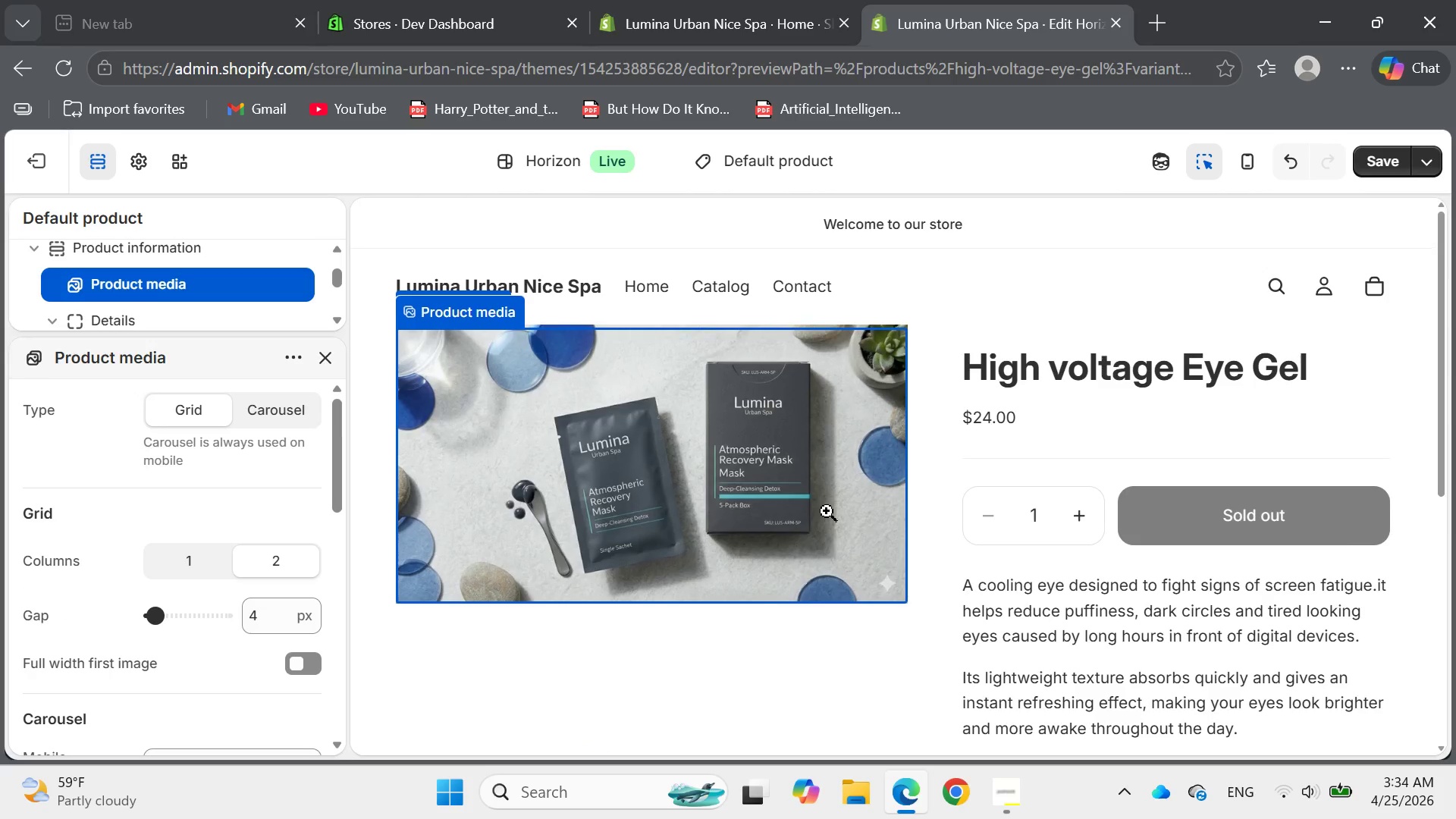 
left_click([557, 565])
 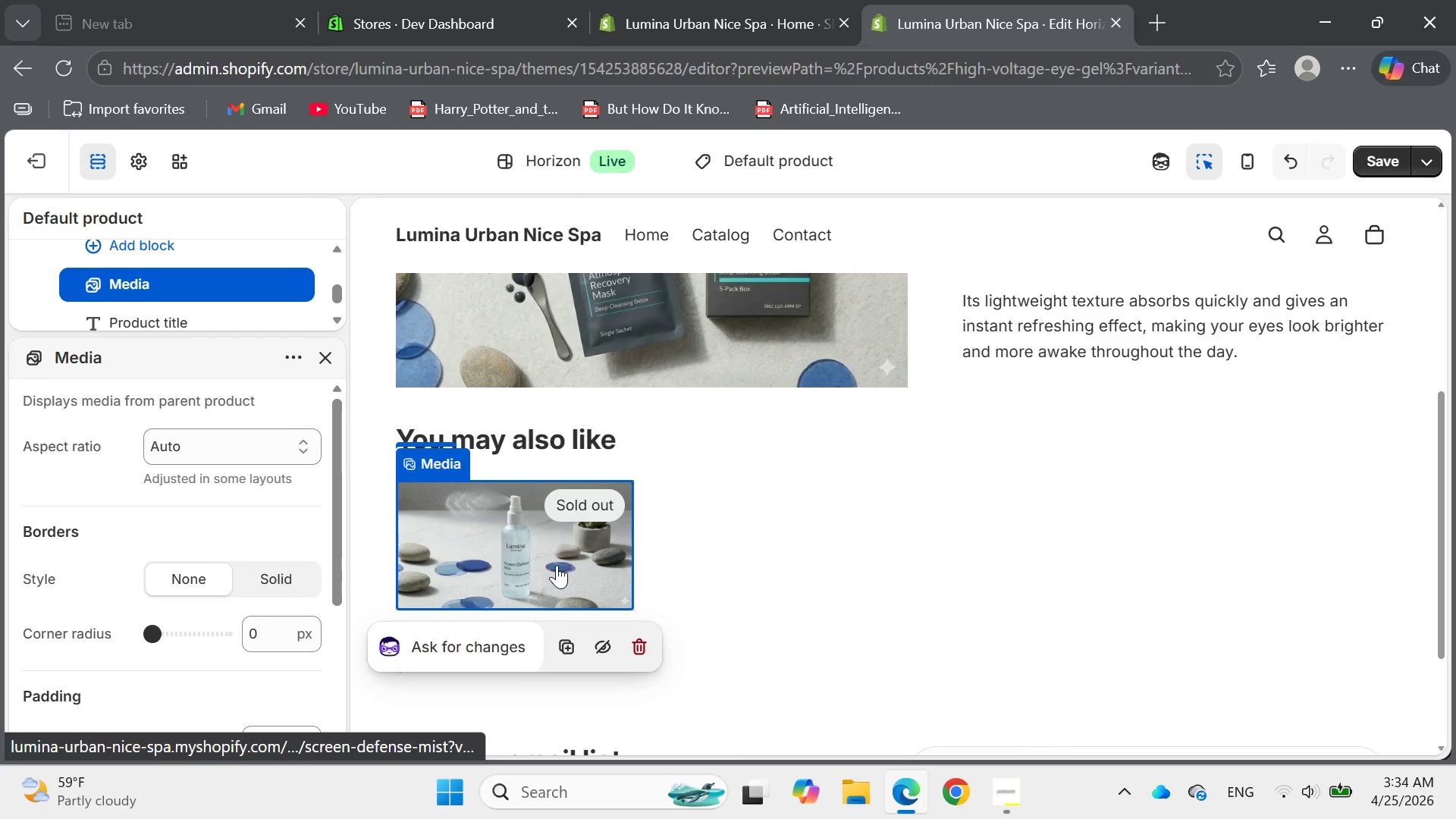 
double_click([557, 565])
 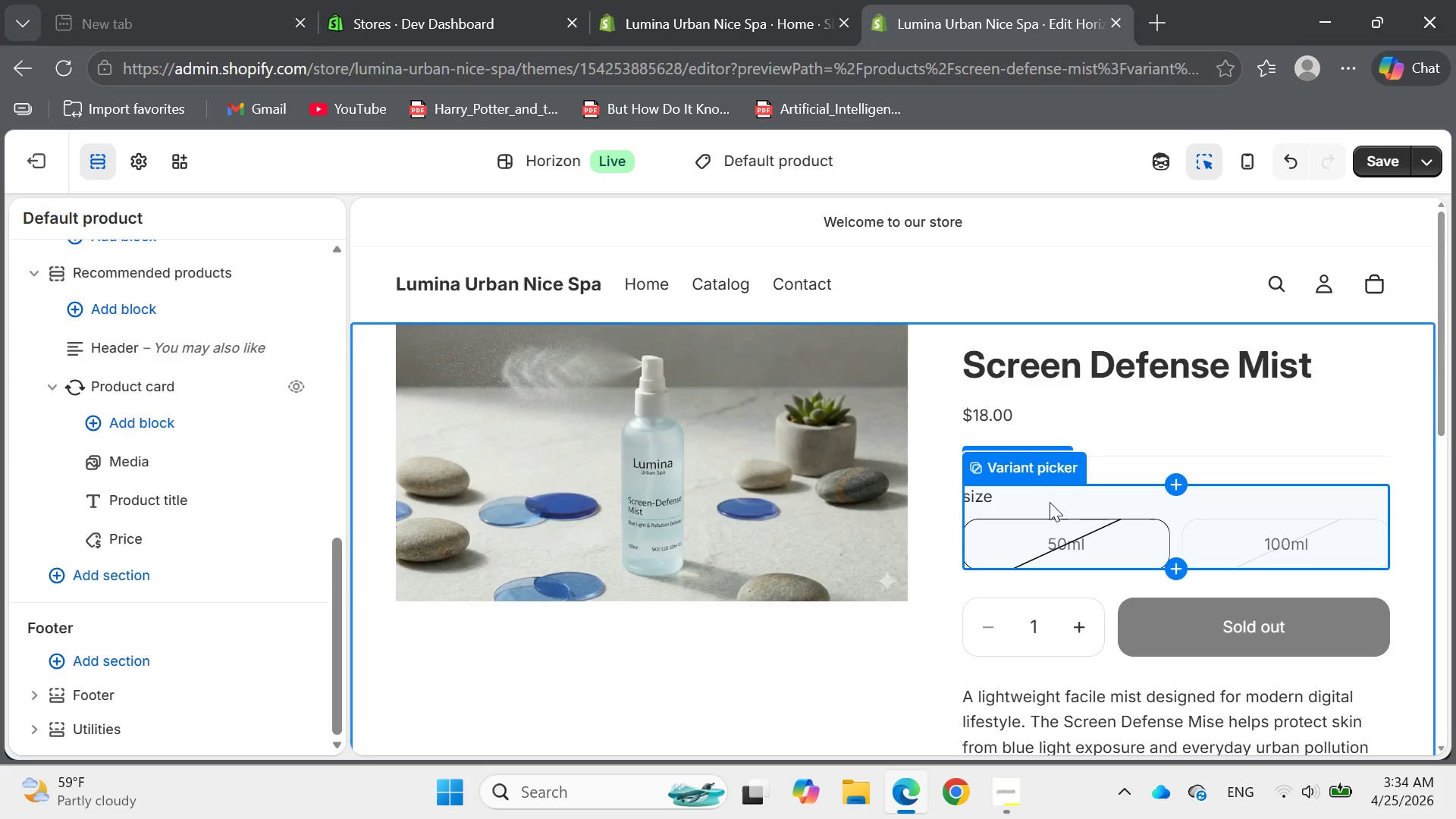 
left_click([1040, 535])
 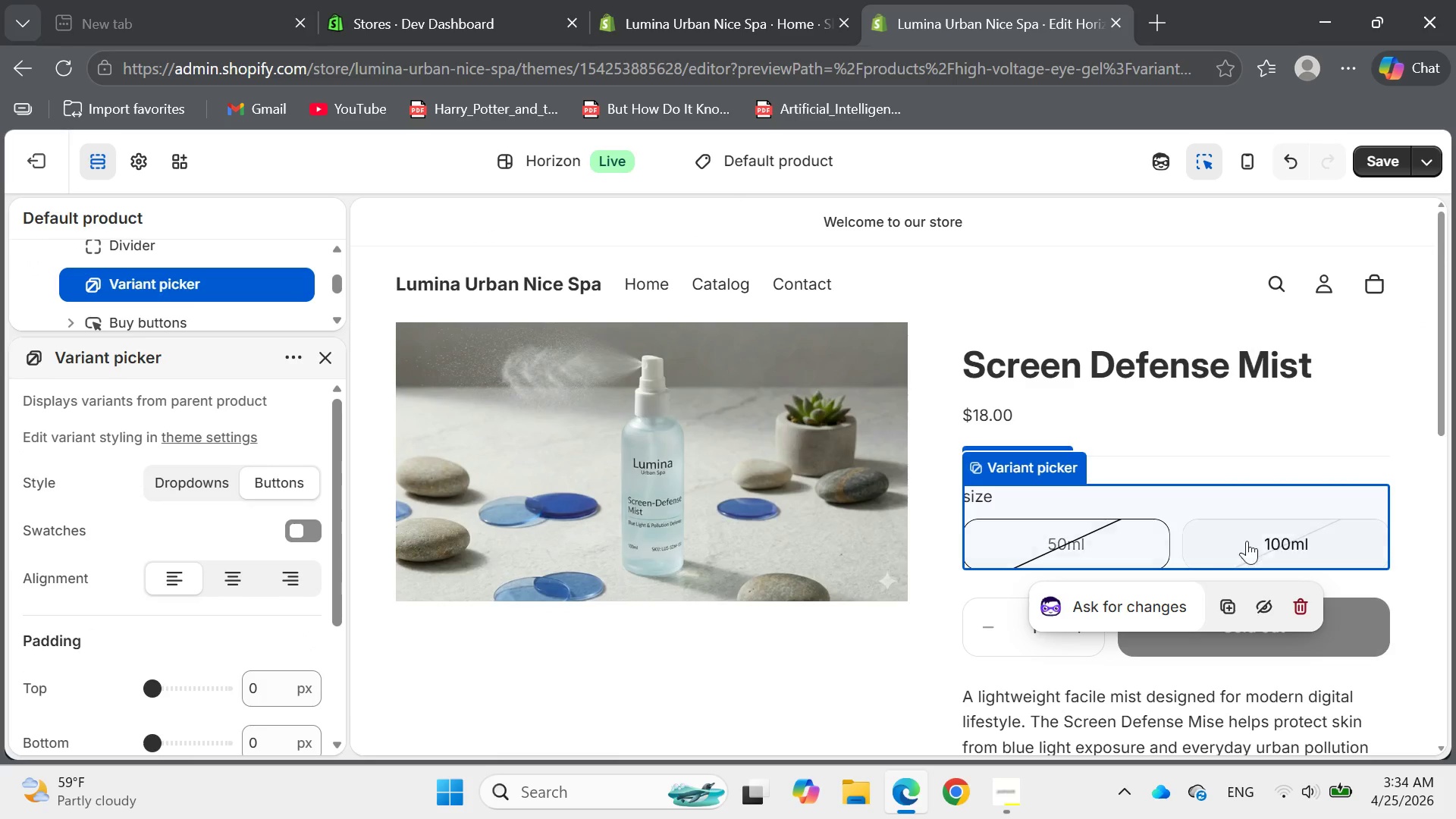 
left_click([1278, 540])
 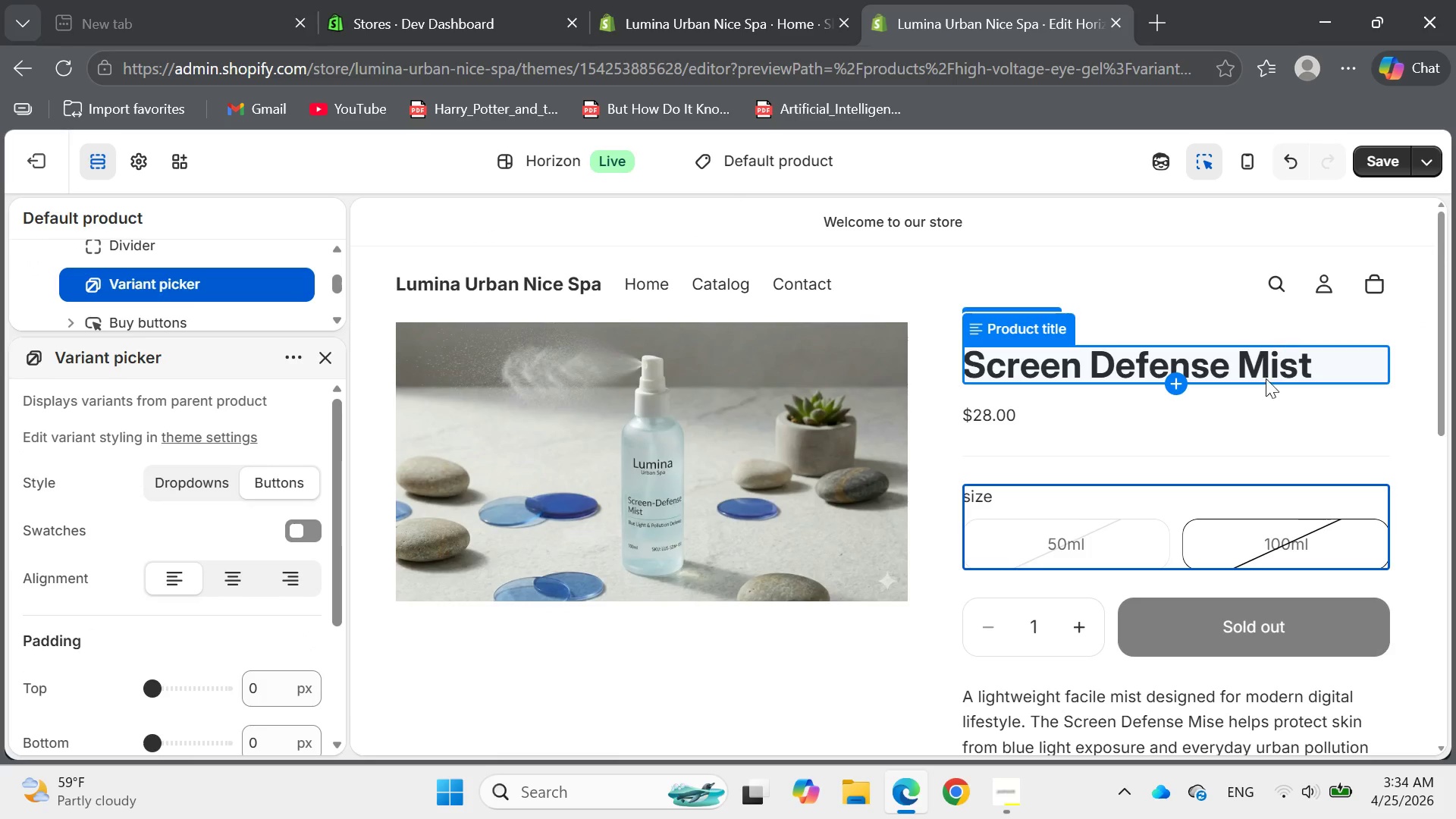 
mouse_move([1200, 498])
 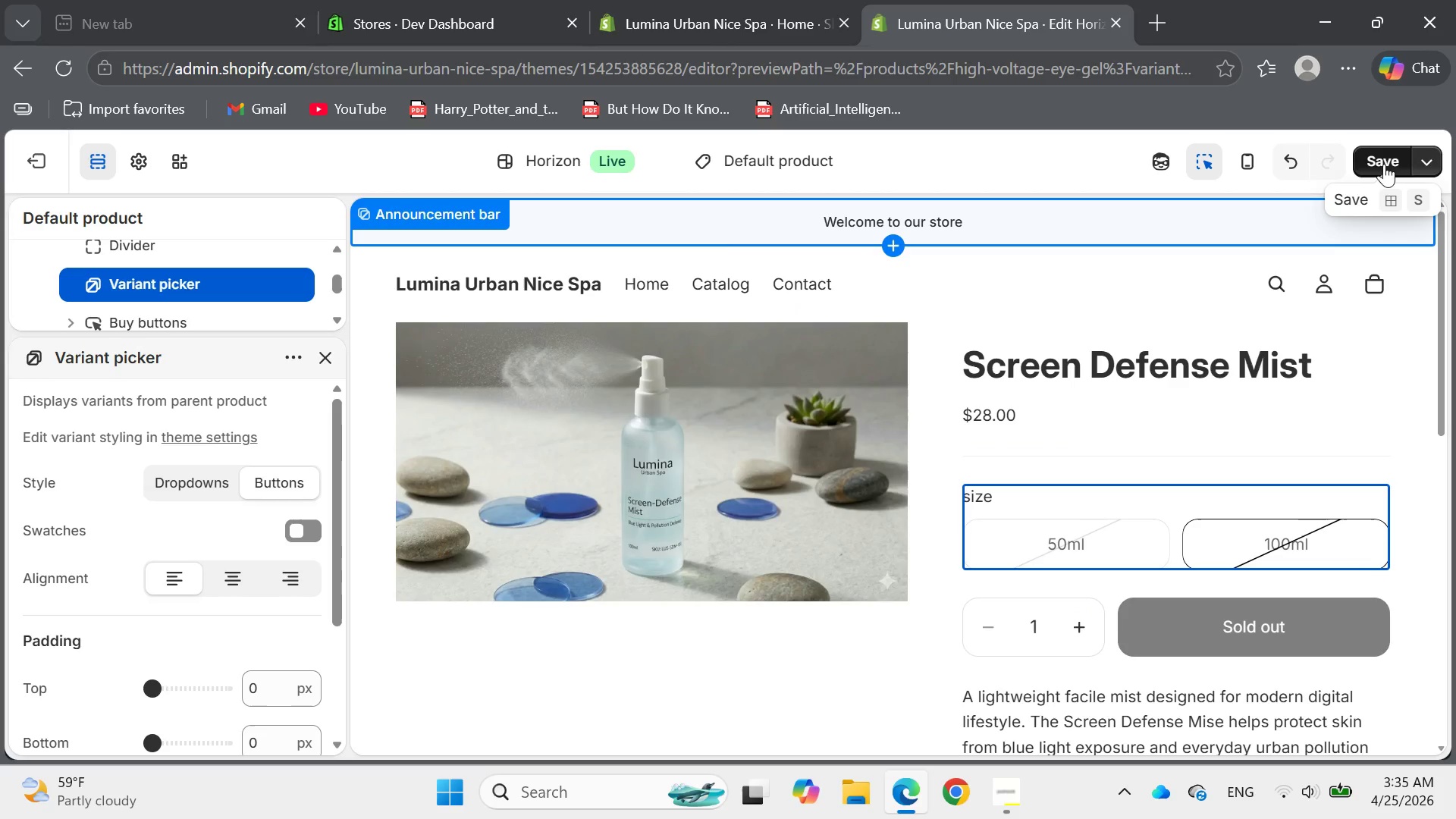 
left_click([1380, 162])
 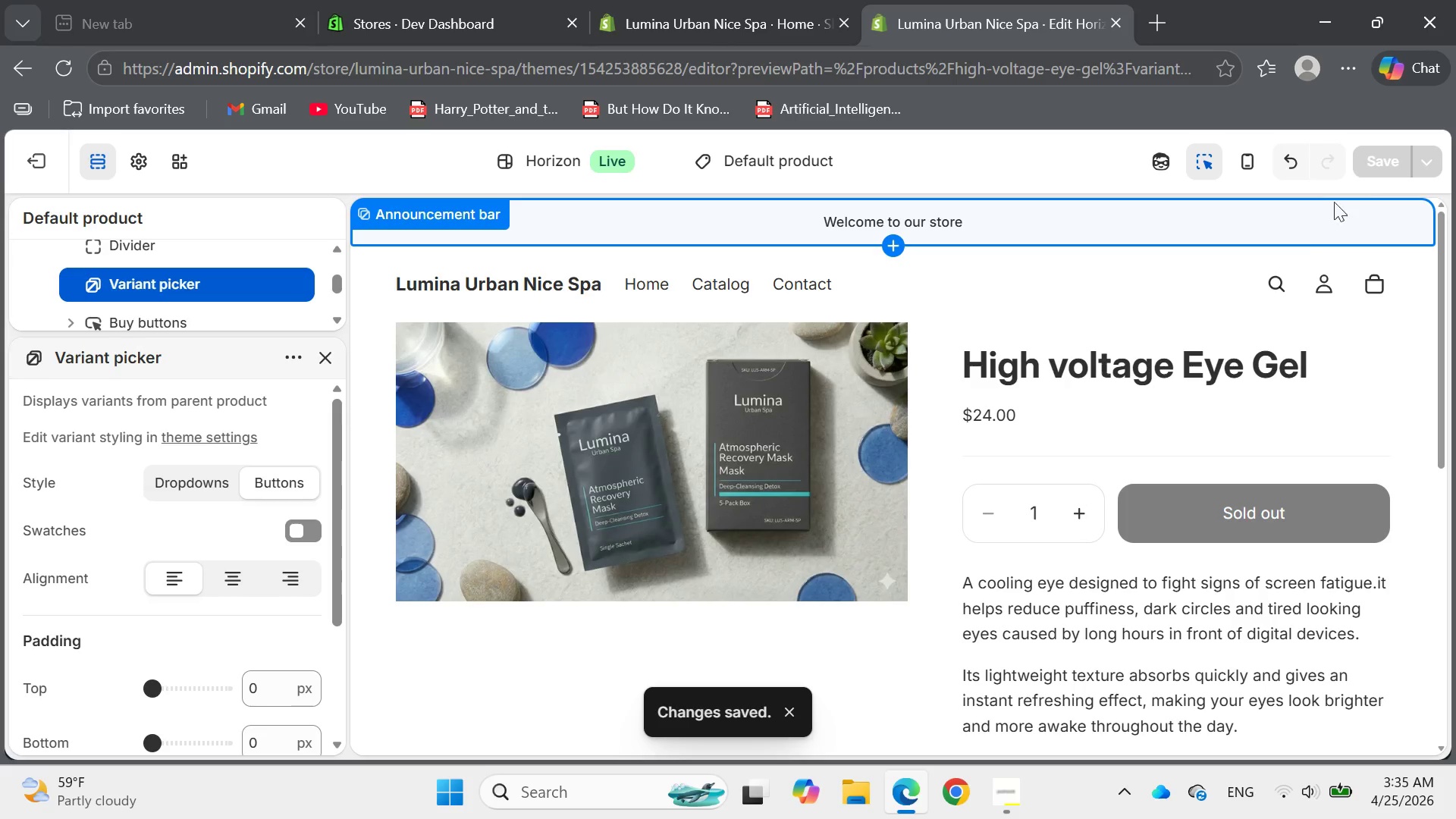 
wait(6.47)
 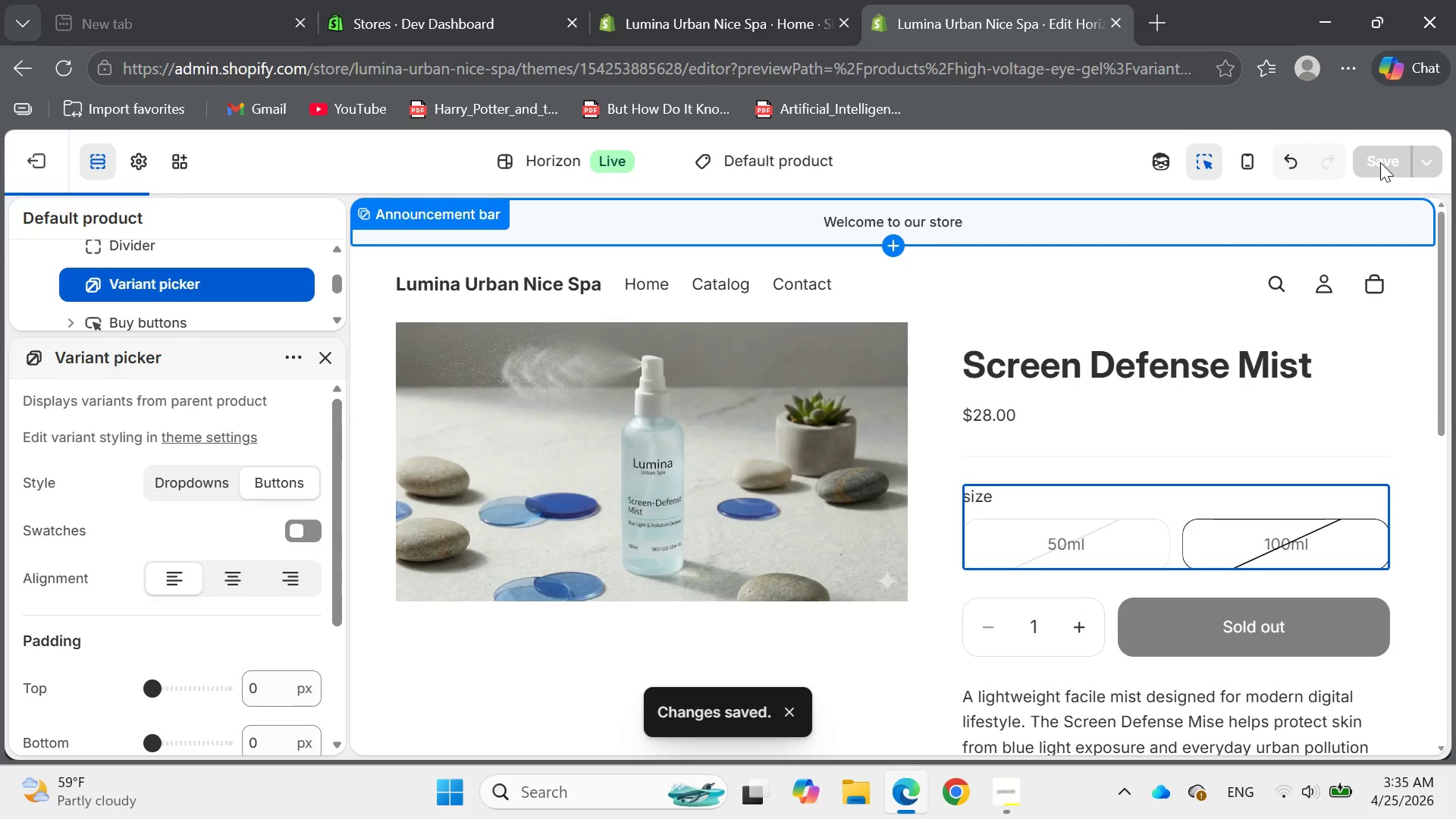 
left_click([998, 792])